 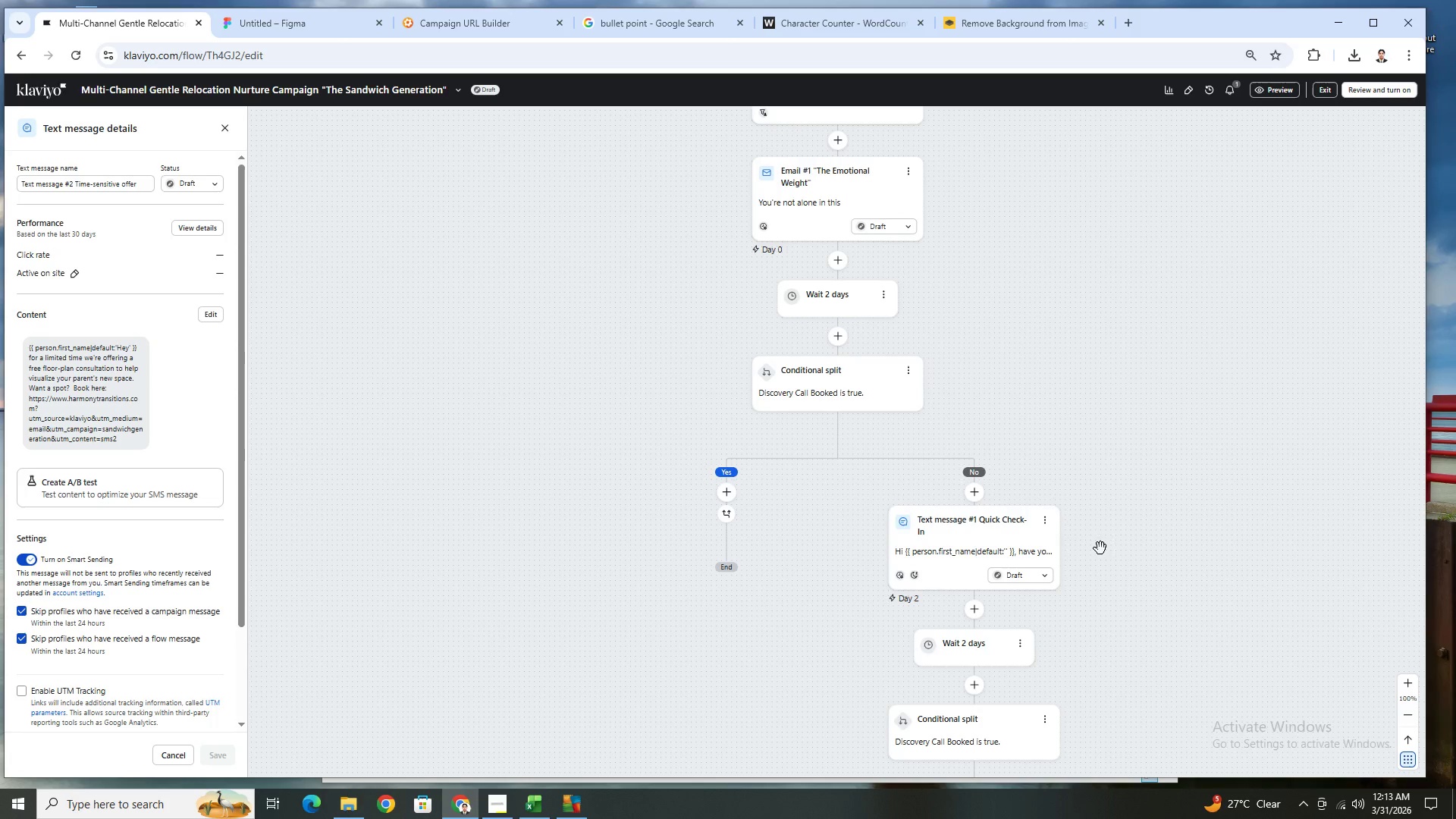 
left_click([981, 553])
 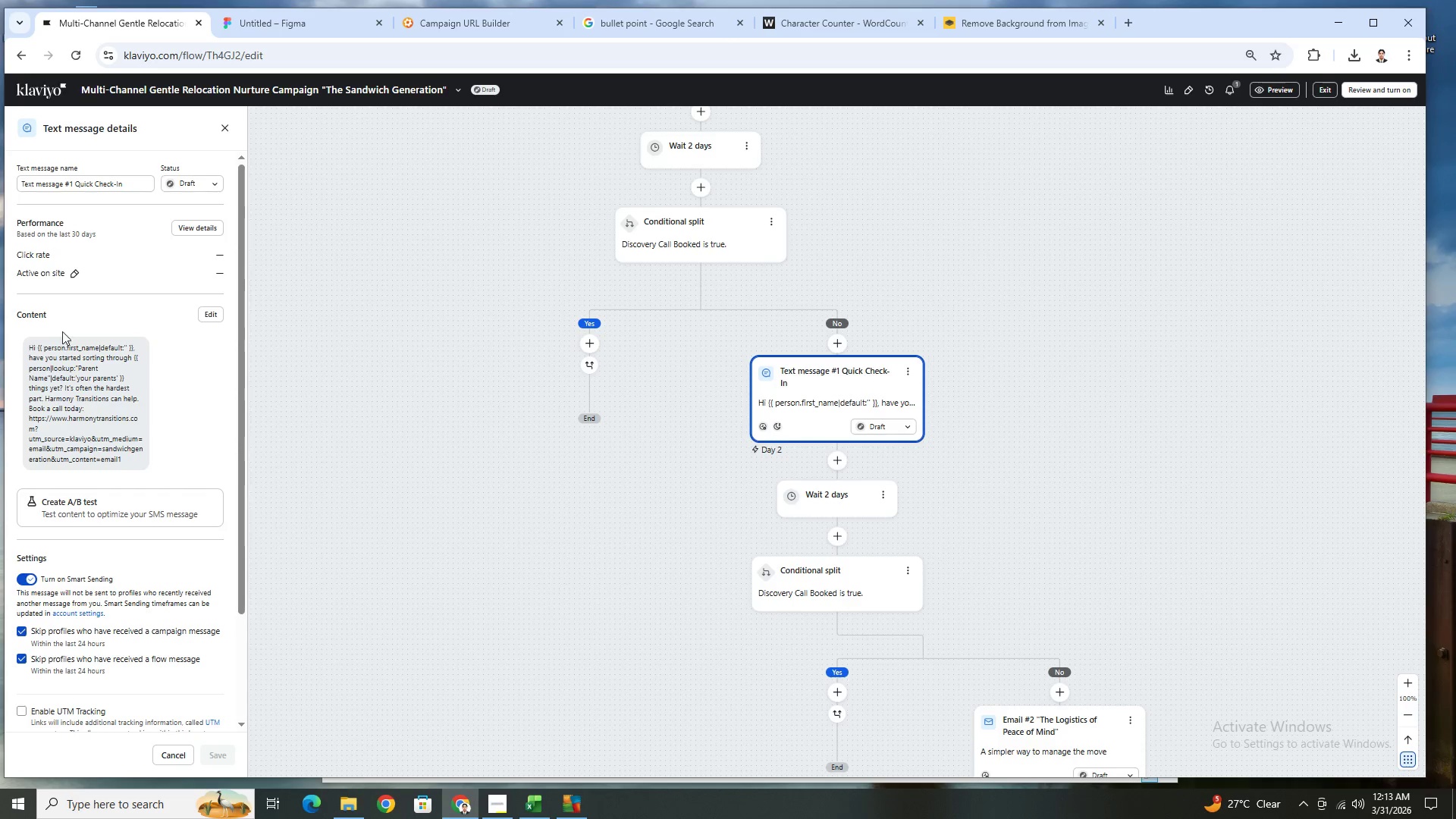 
left_click([218, 318])
 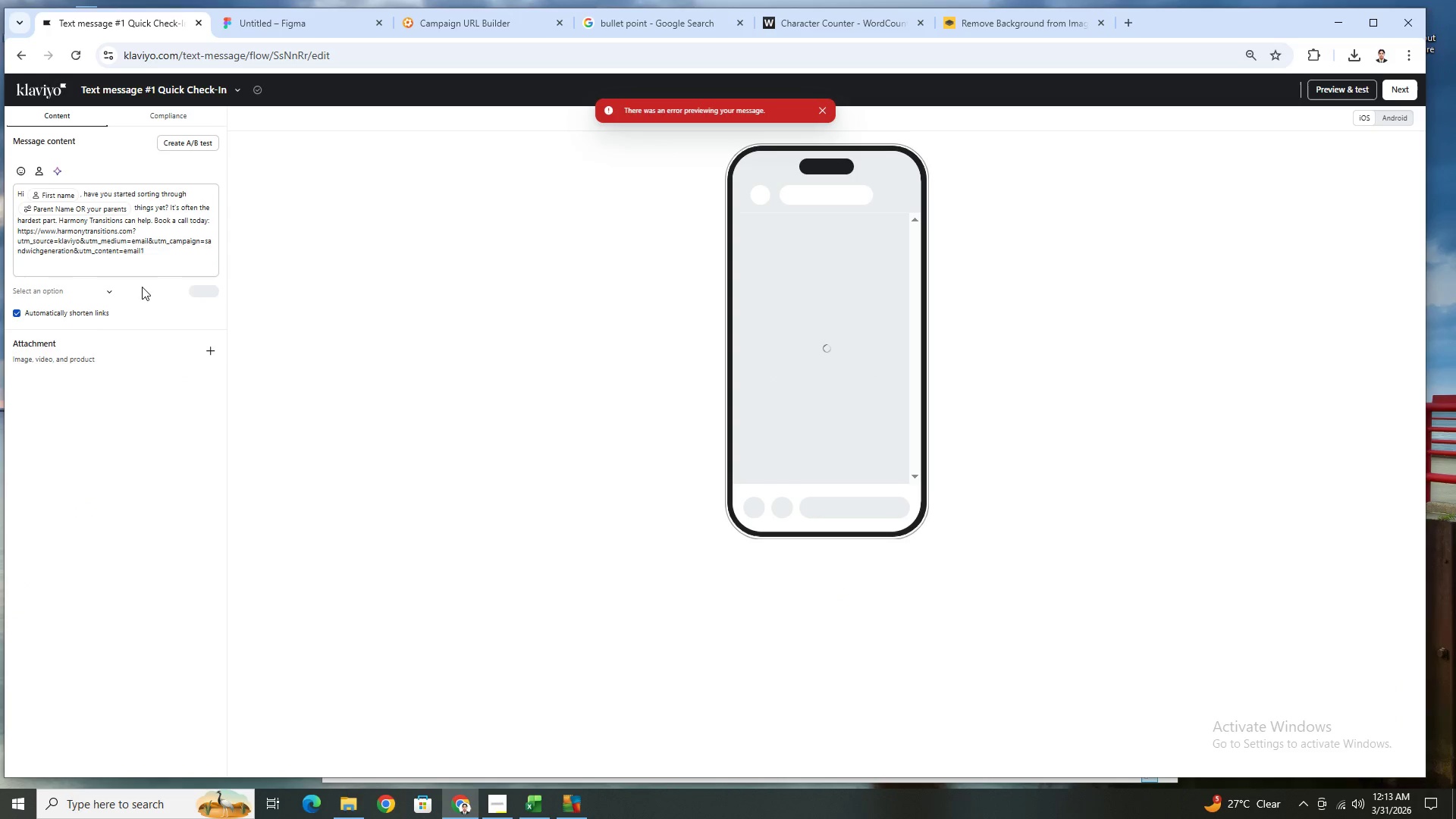 
wait(6.83)
 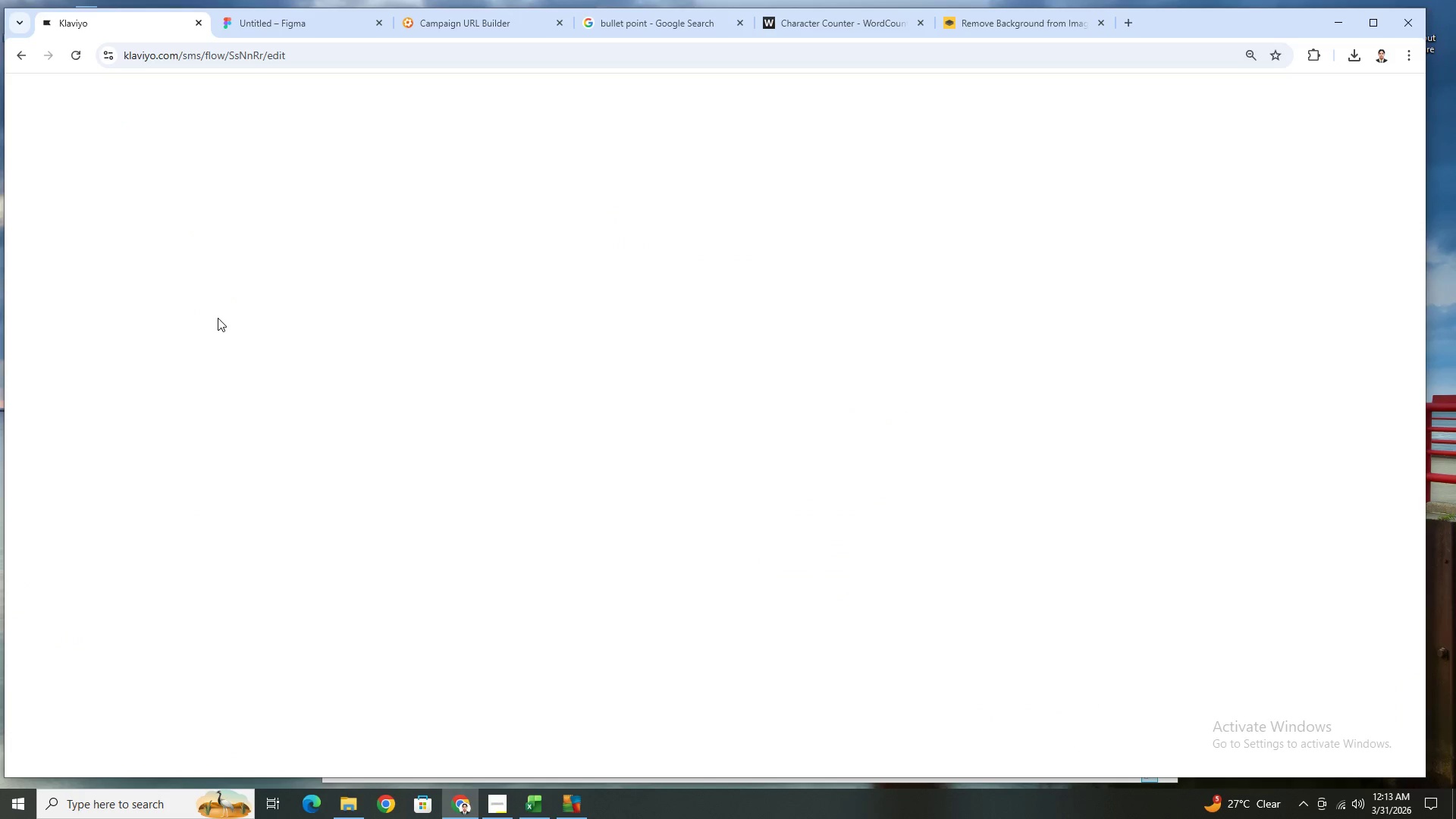 
left_click([141, 251])
 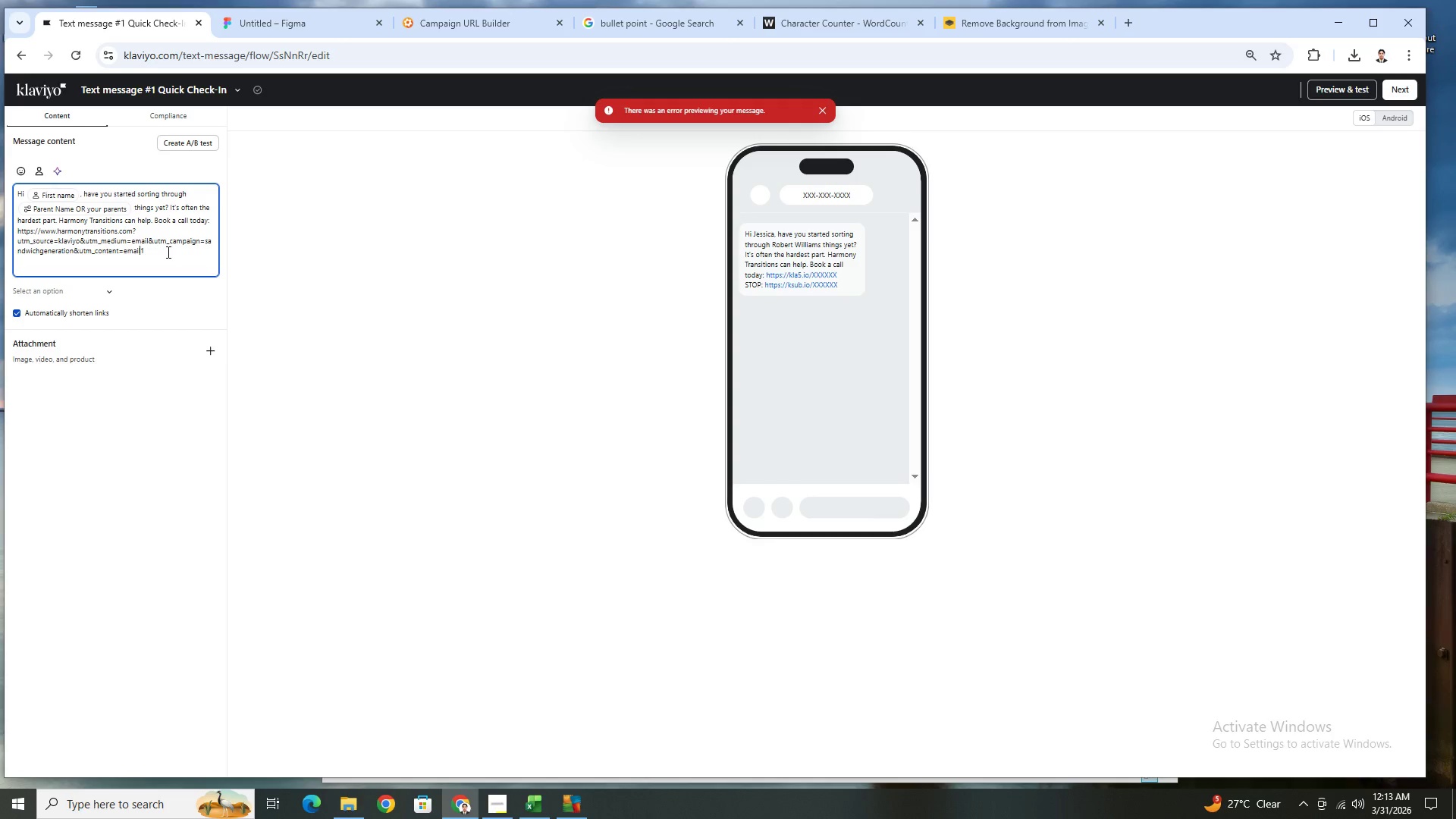 
key(Backspace)
key(Backspace)
key(Backspace)
key(Backspace)
key(Backspace)
type(sms)
 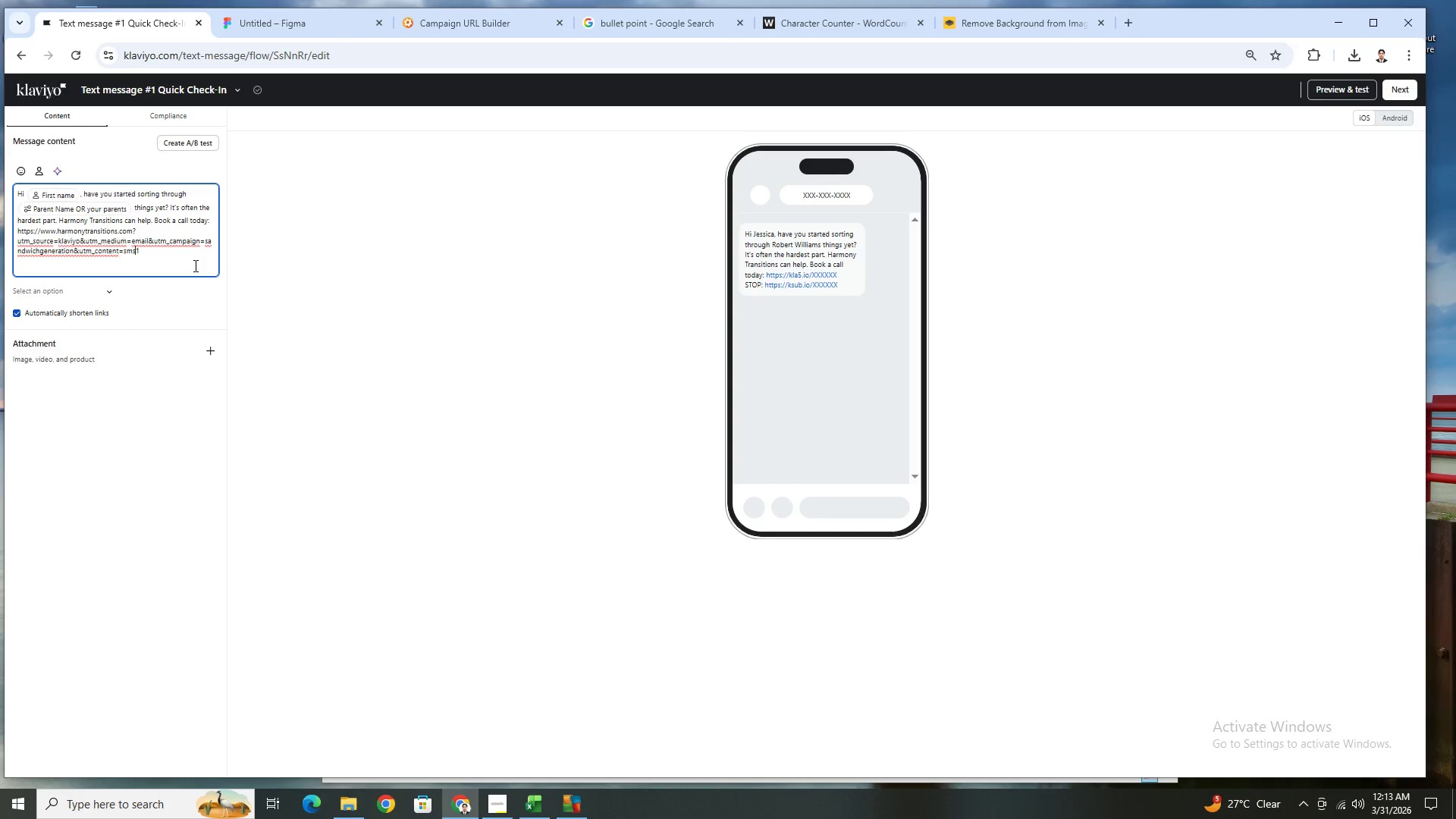 
wait(11.55)
 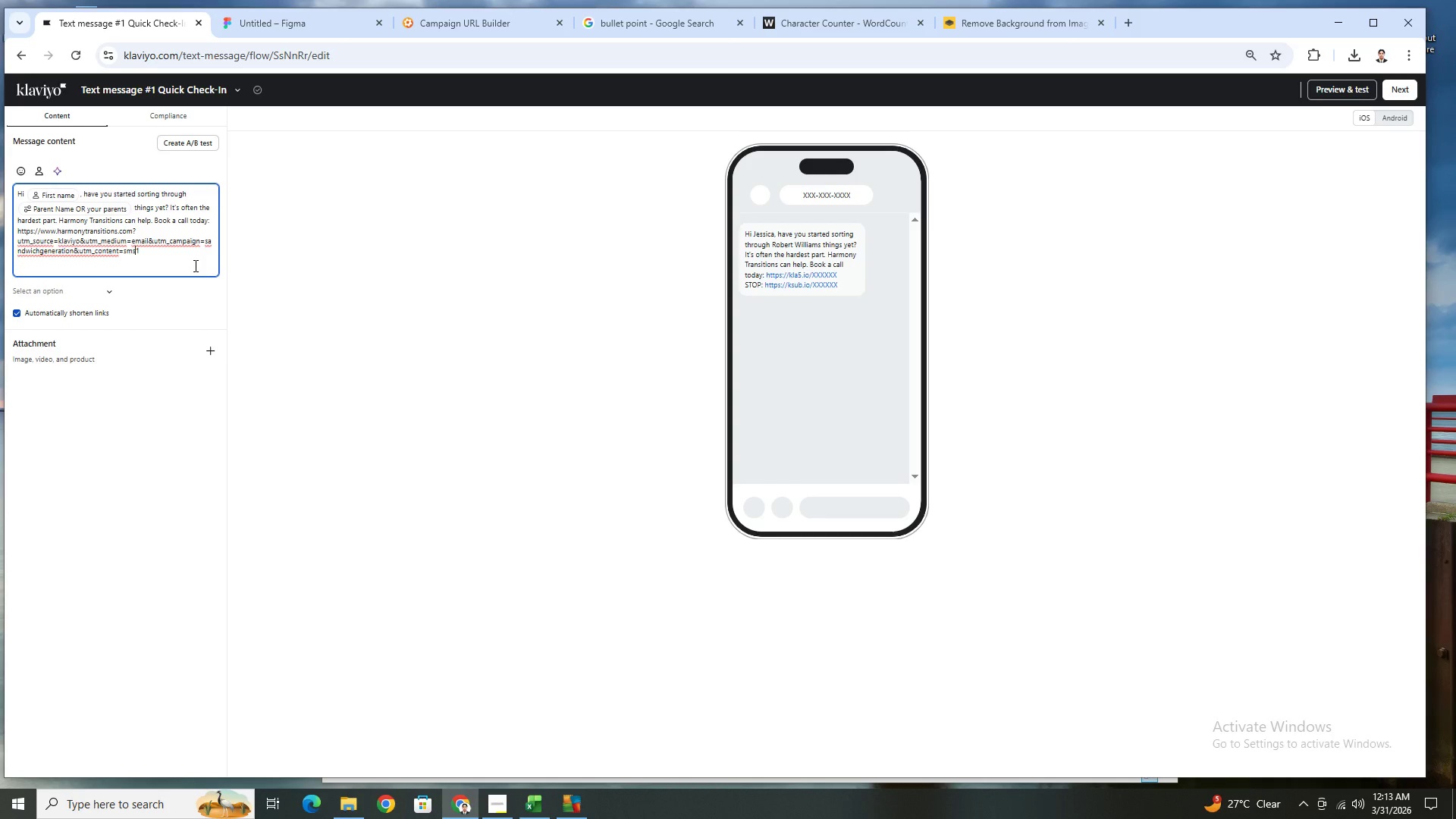 
left_click_drag(start_coordinate=[207, 221], to_coordinate=[190, 221])
 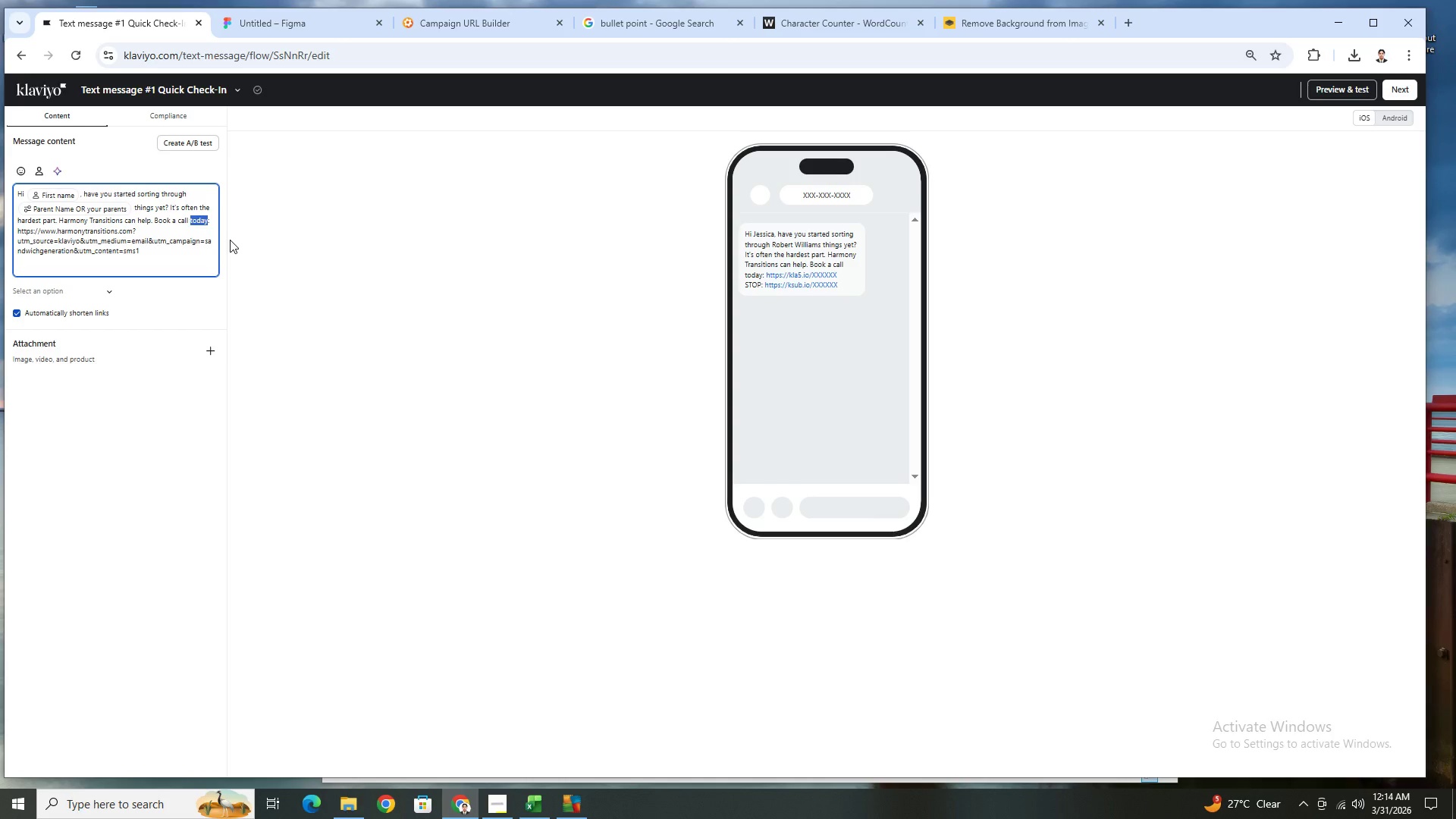 
wait(7.38)
 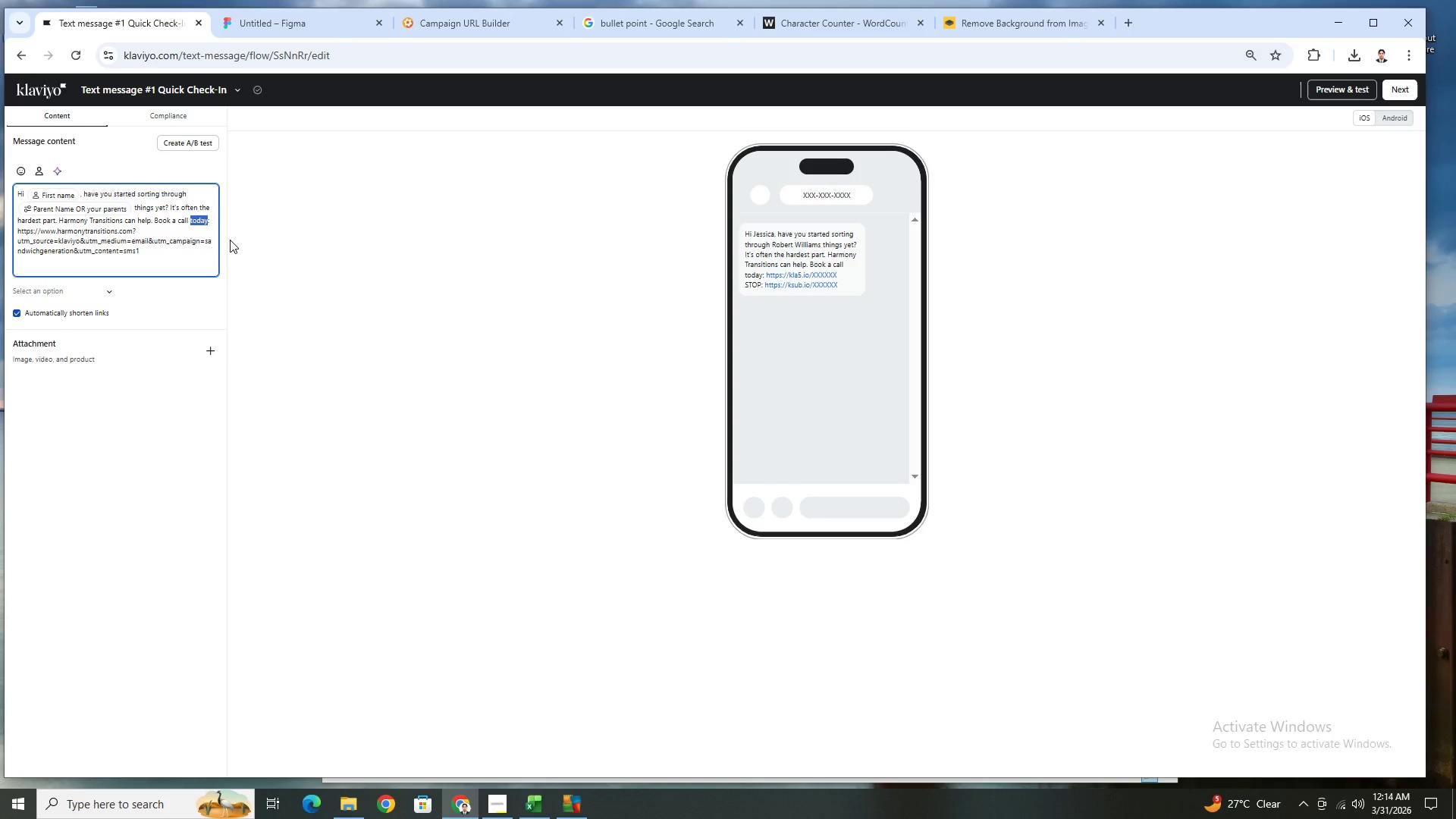 
key(Backspace)
 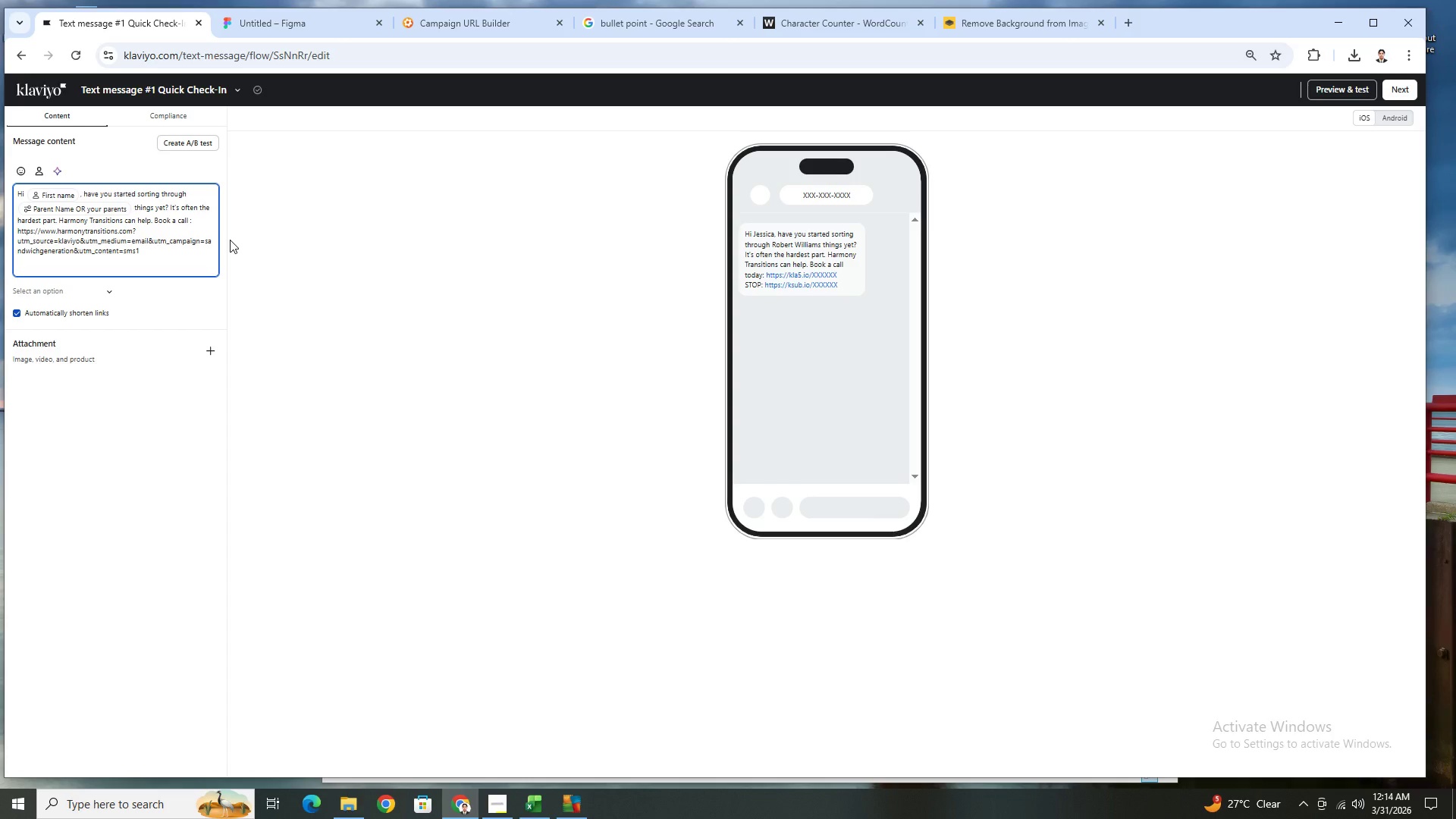 
key(Backspace)
 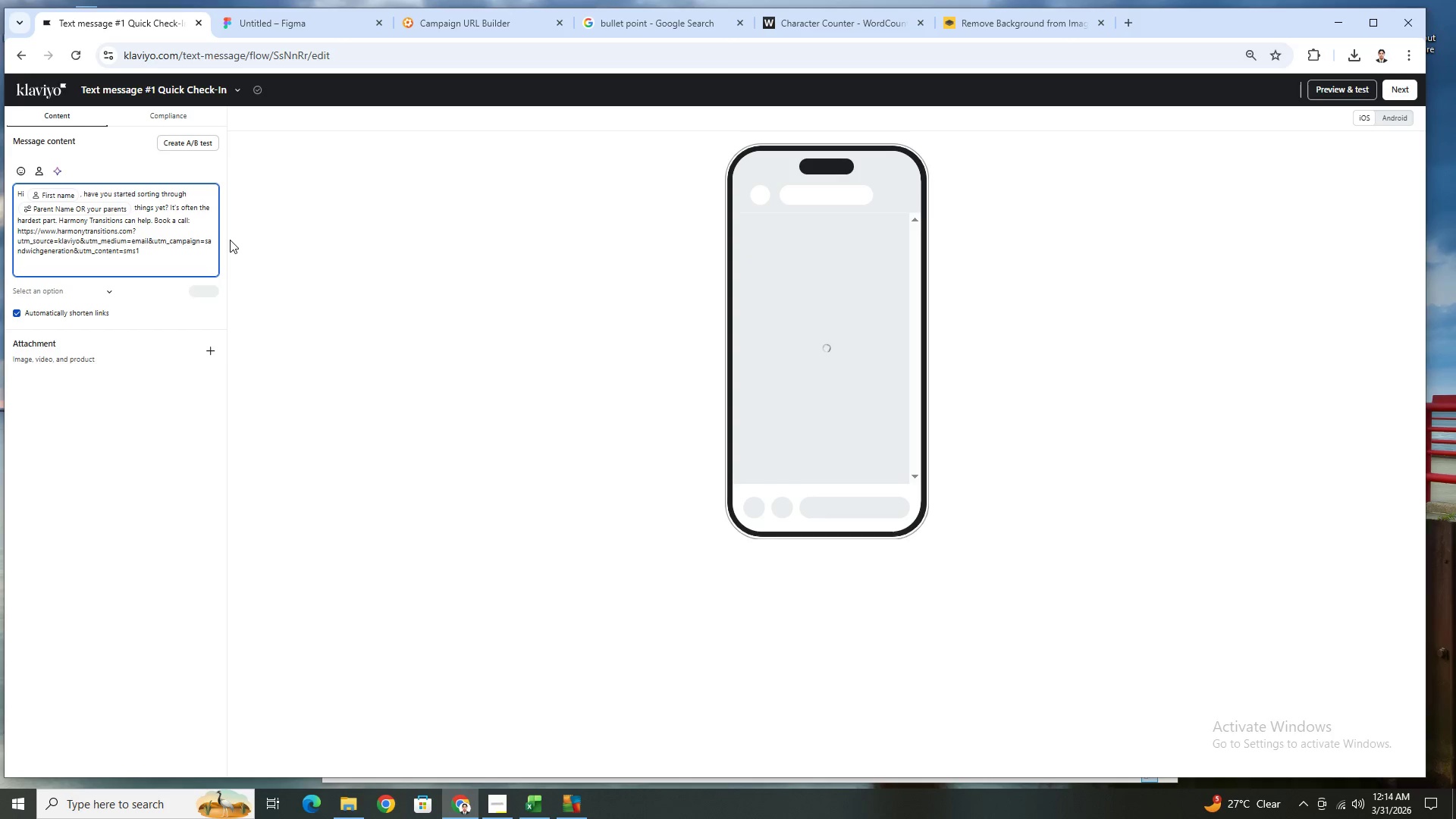 
key(Space)
 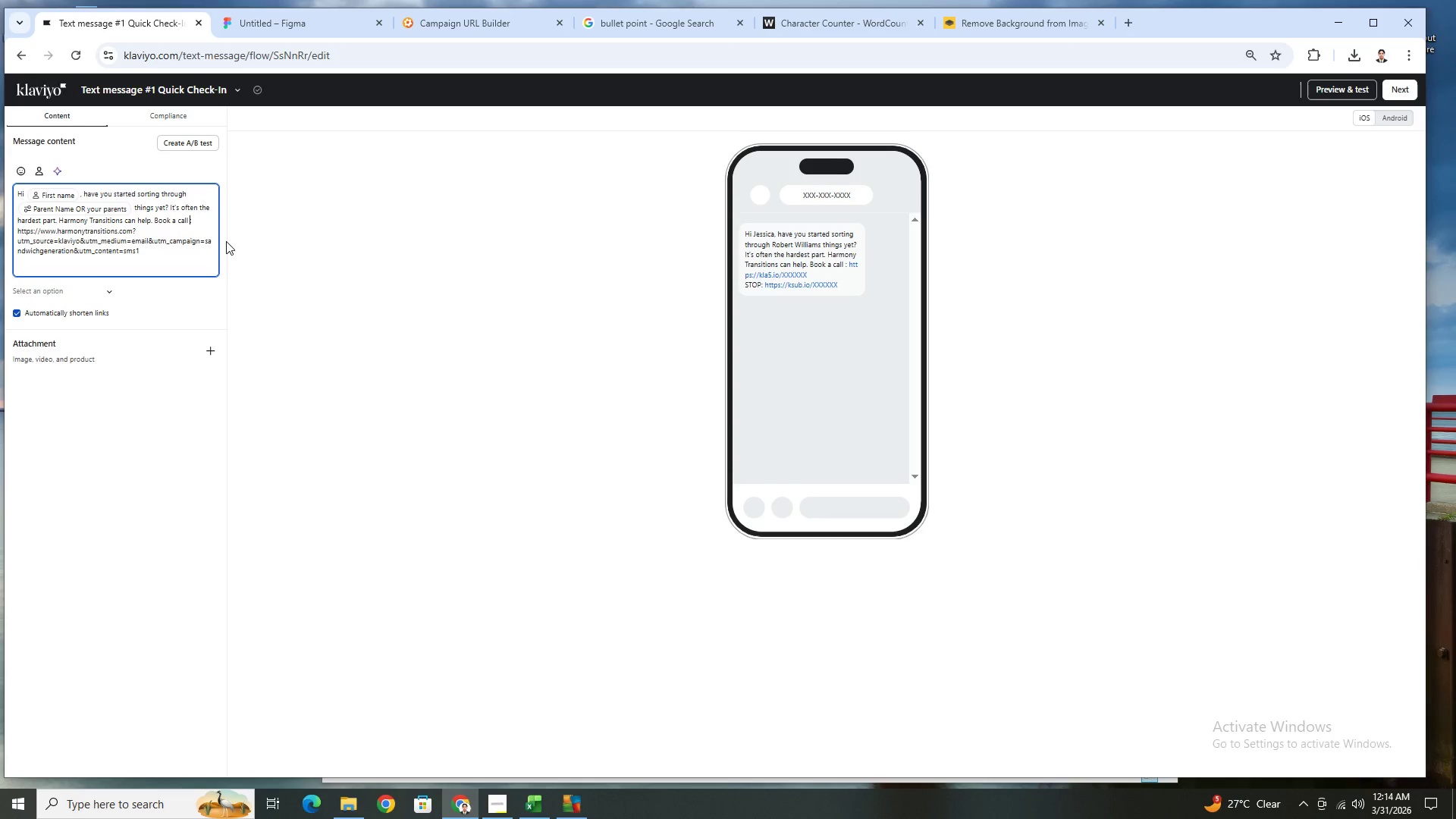 
wait(9.06)
 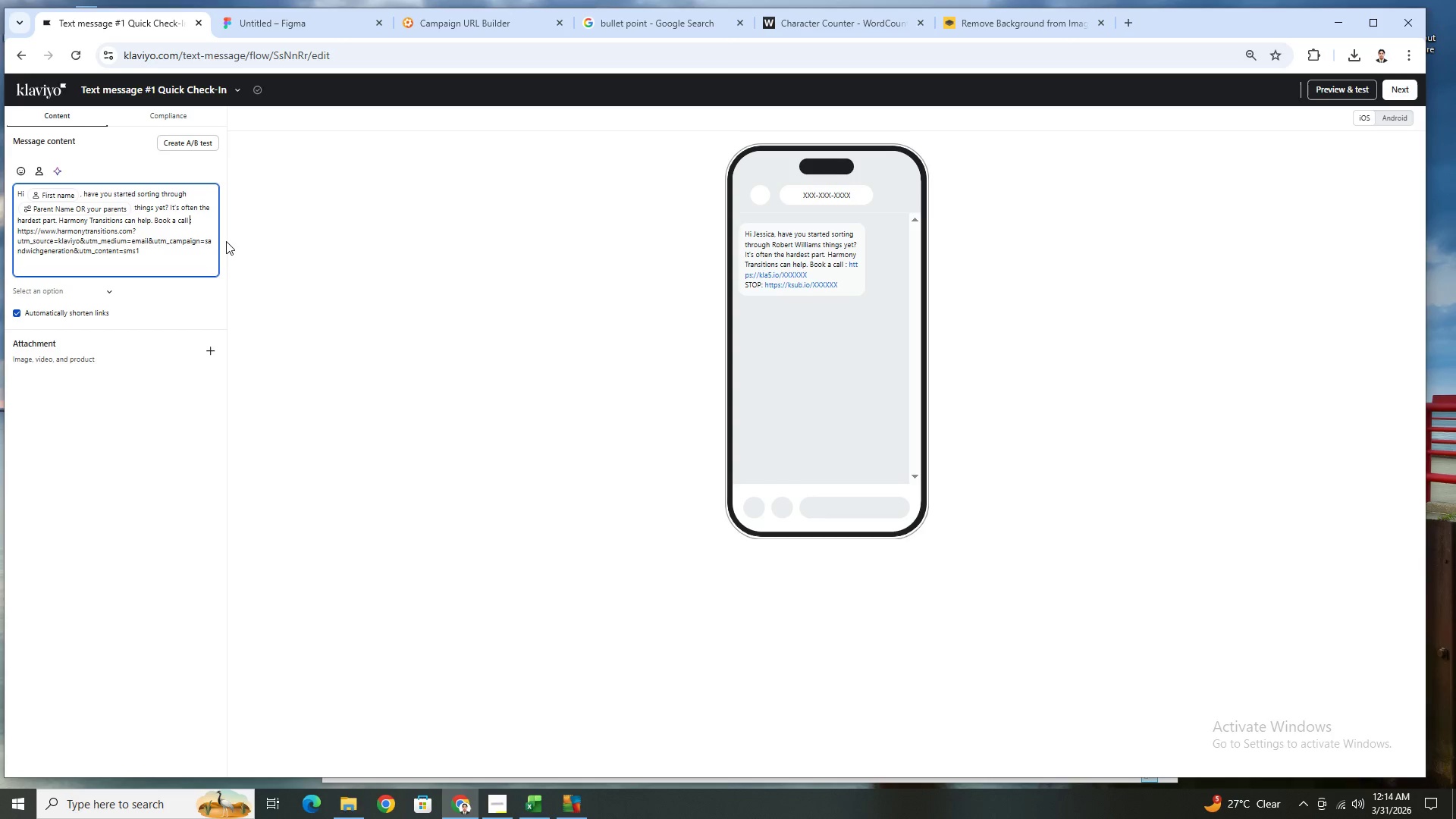 
left_click([1406, 93])
 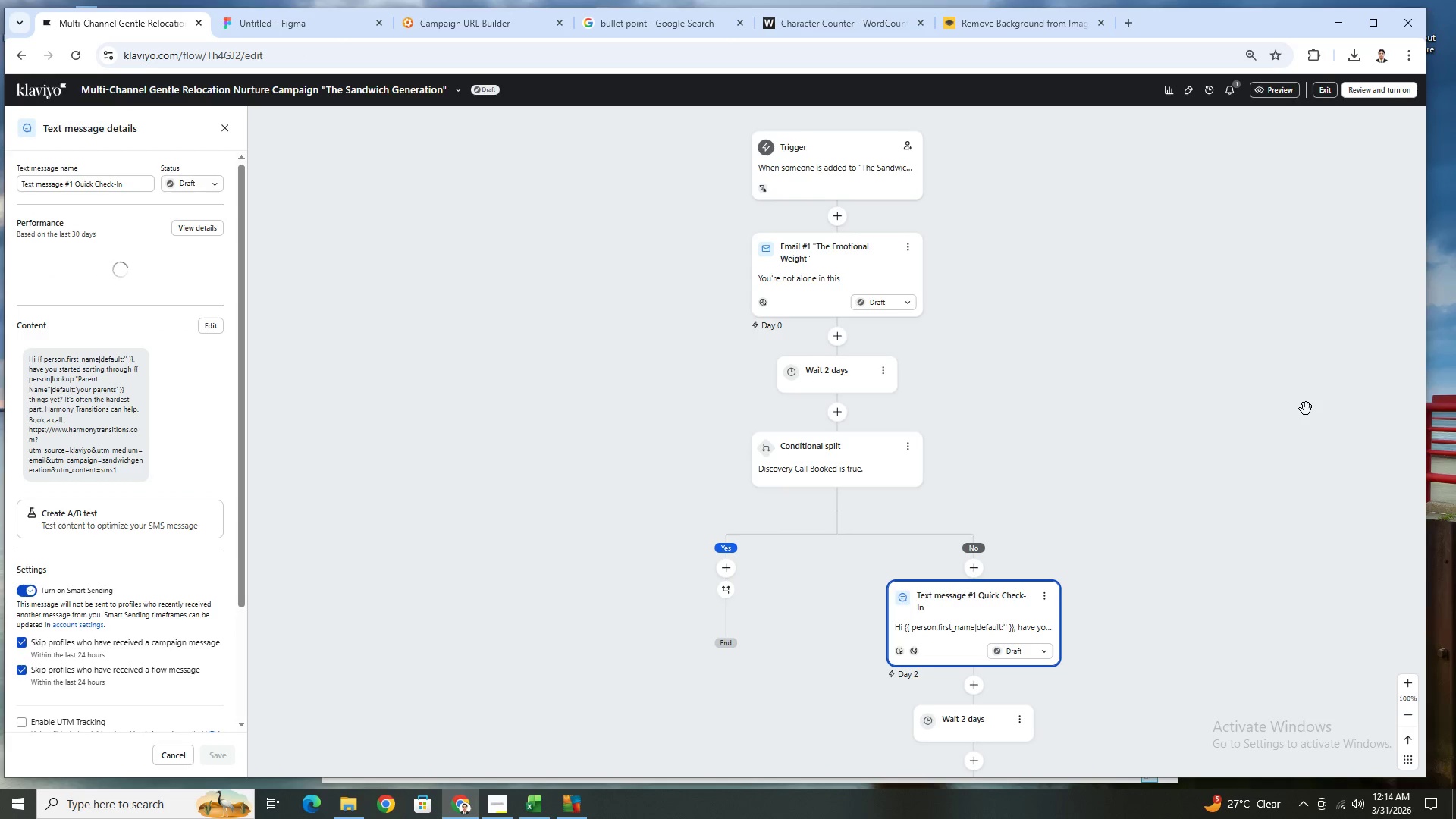 
wait(8.95)
 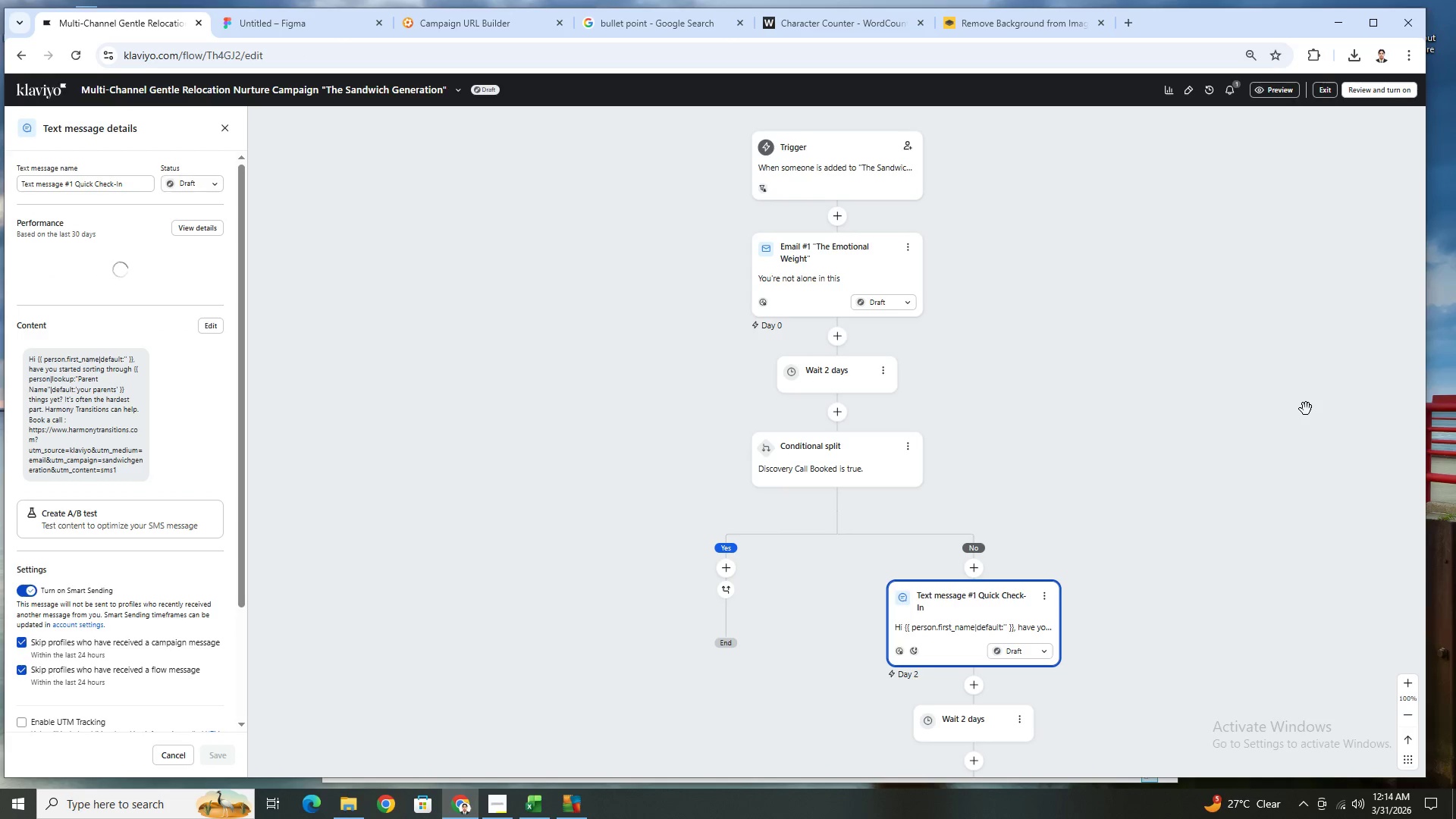 
left_click([1048, 599])
 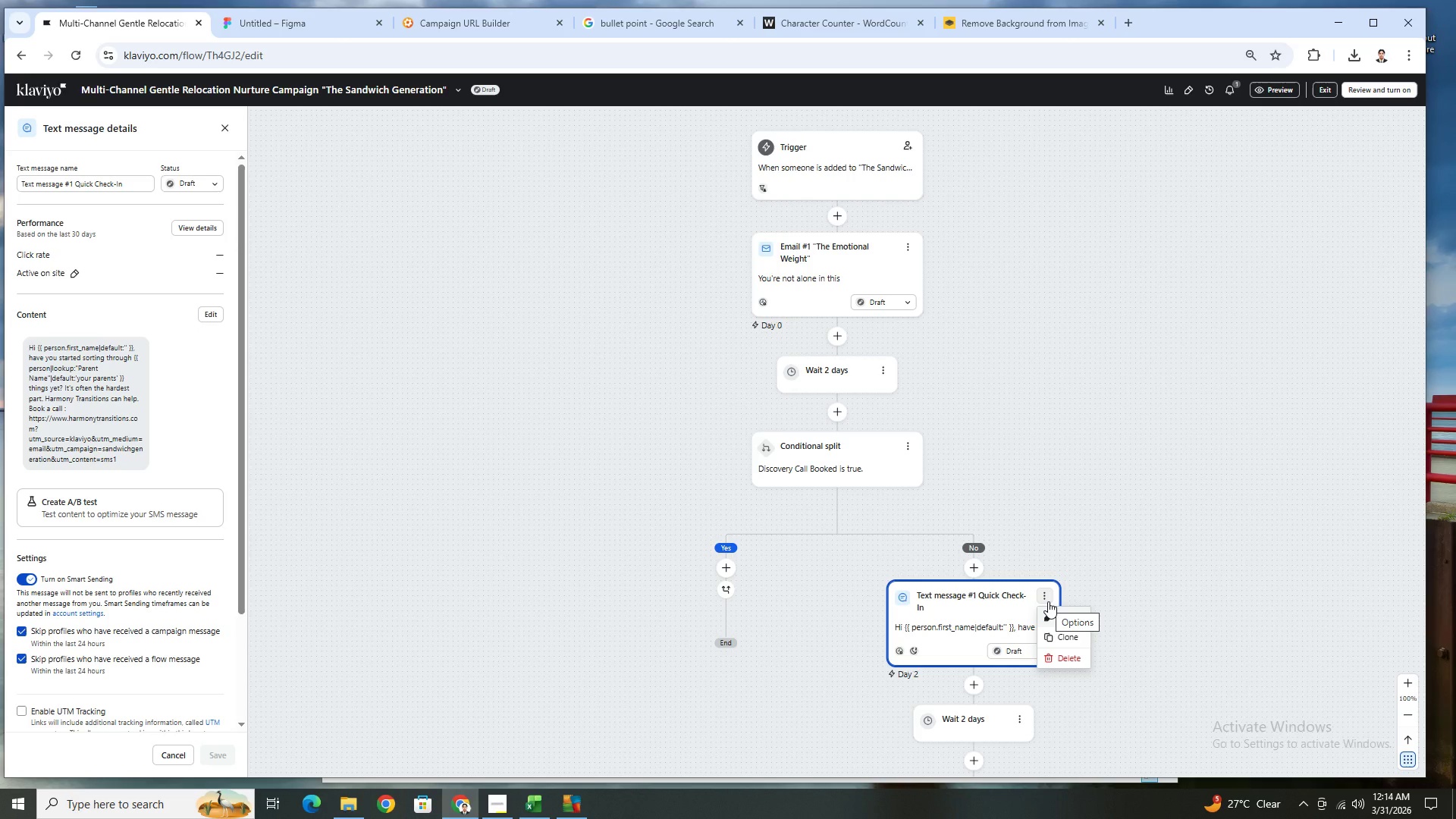 
wait(9.47)
 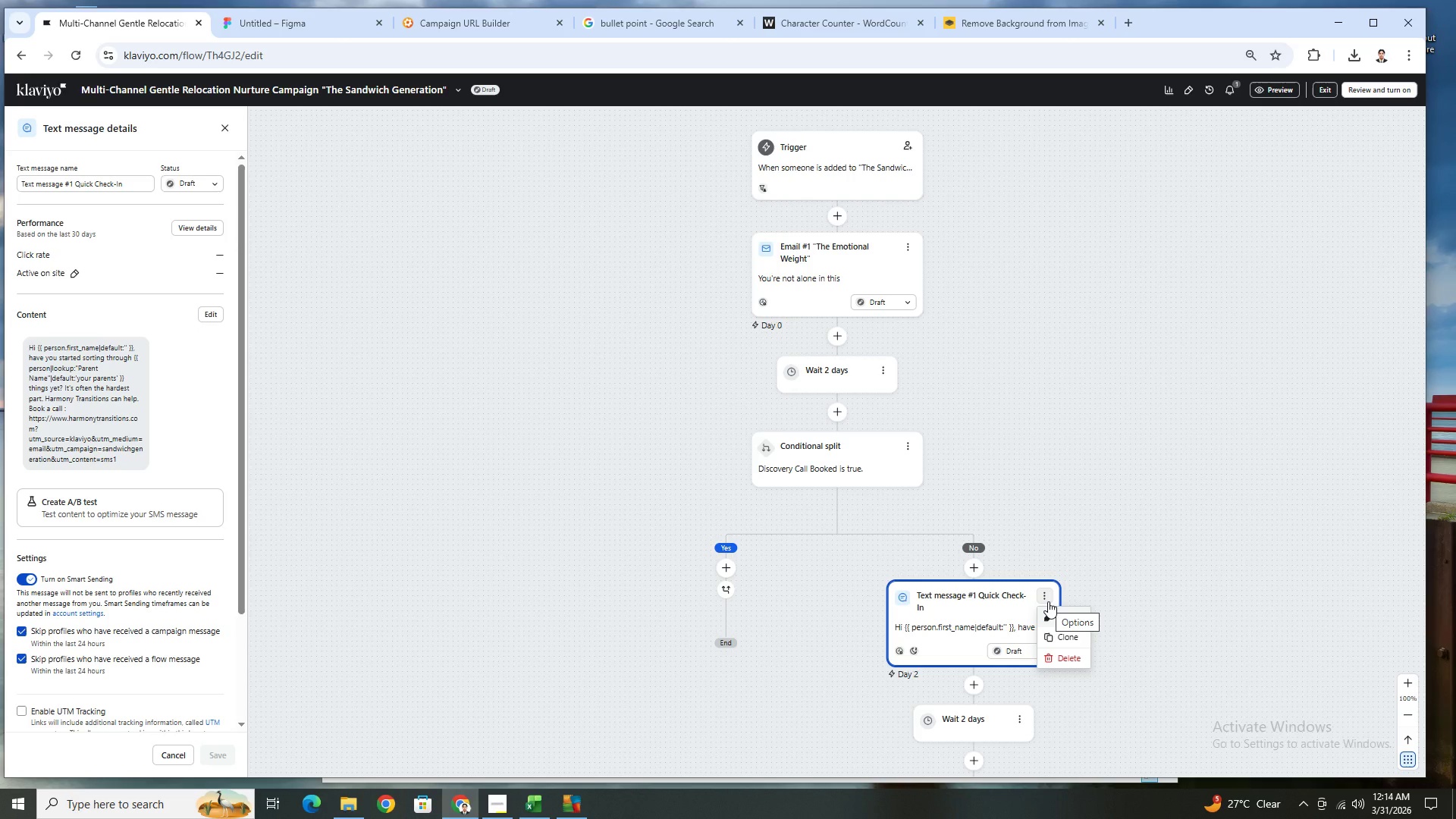 
left_click([1064, 621])
 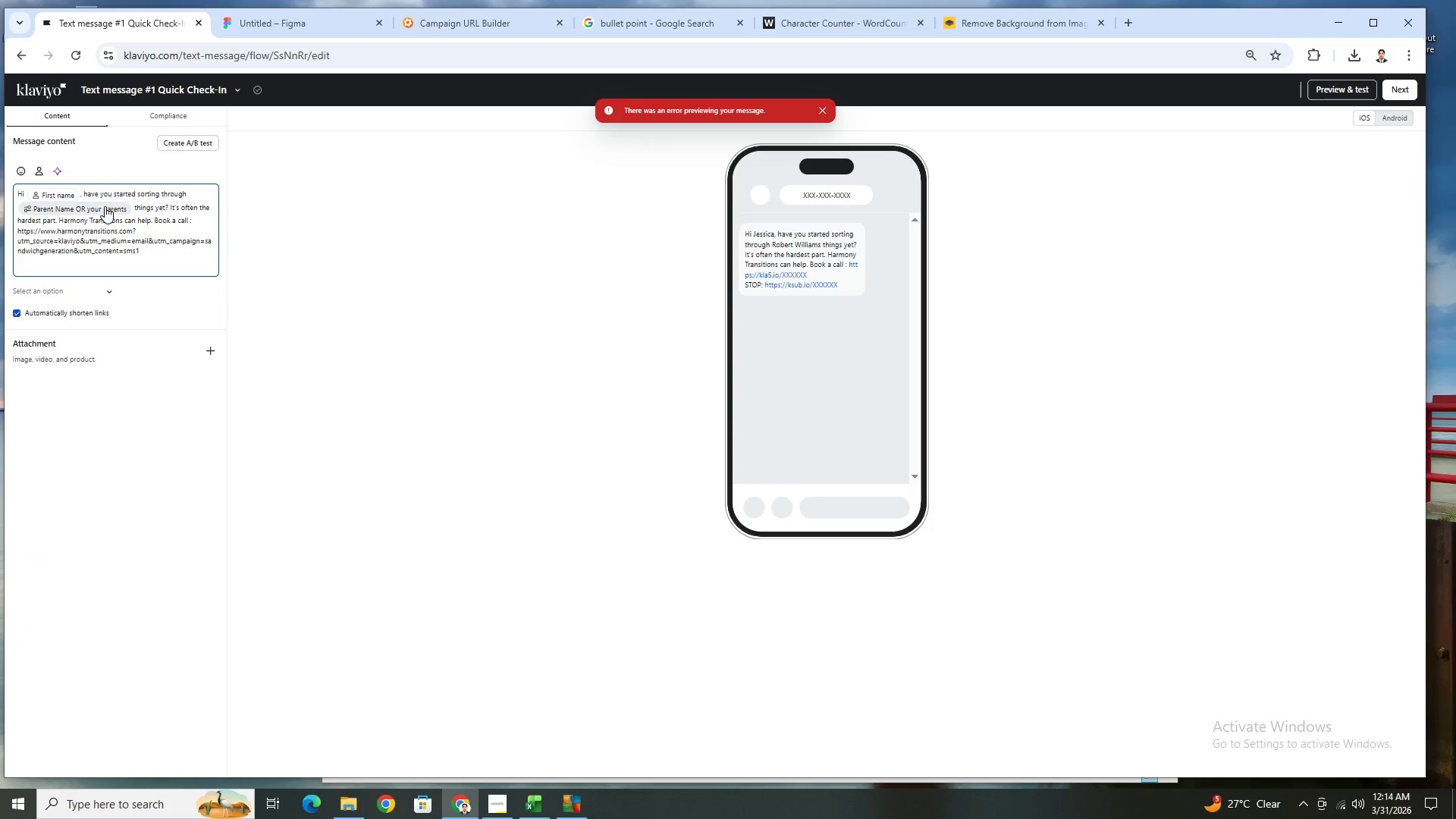 
left_click([66, 195])
 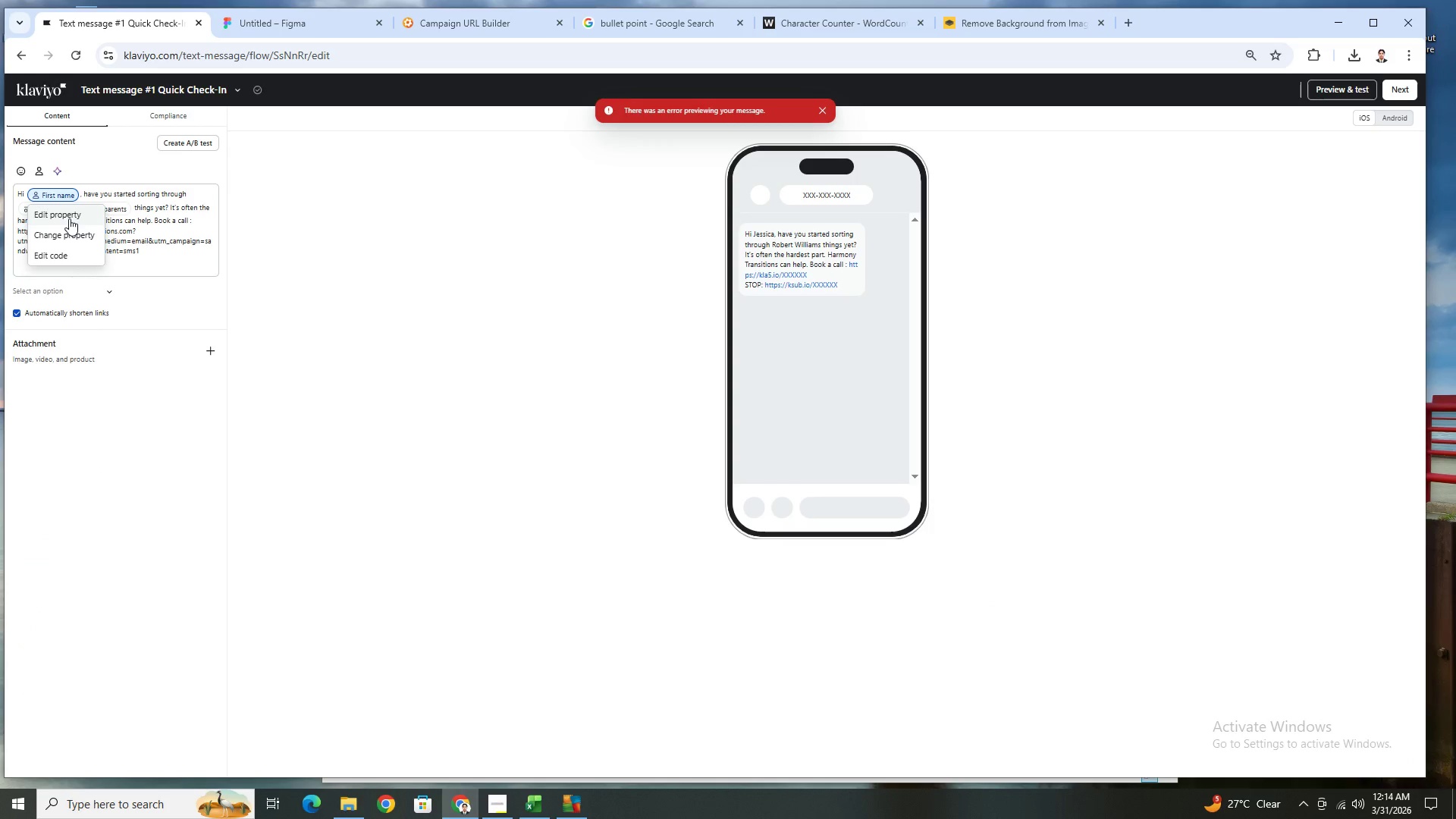 
left_click([71, 218])
 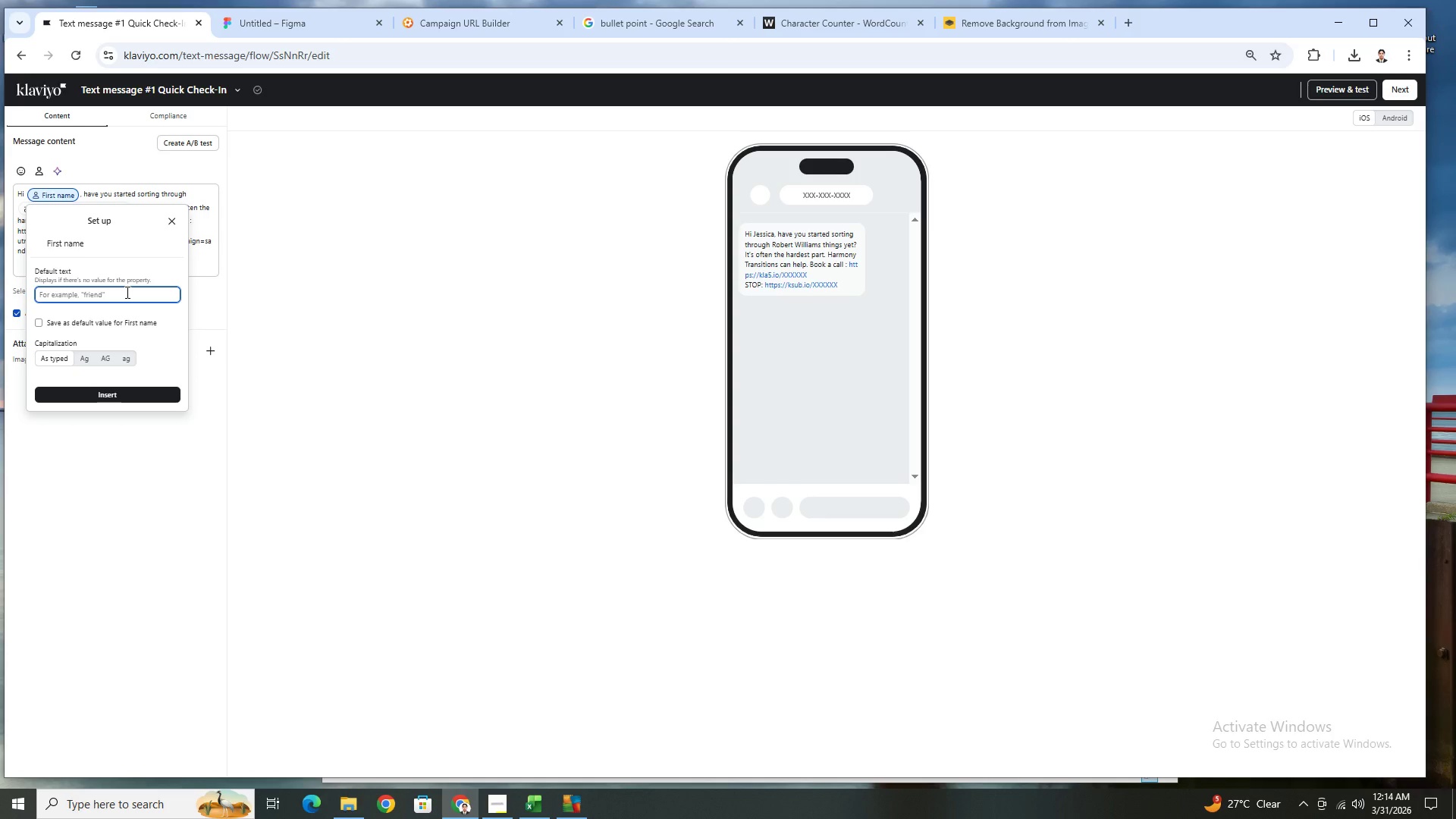 
type(ther)
 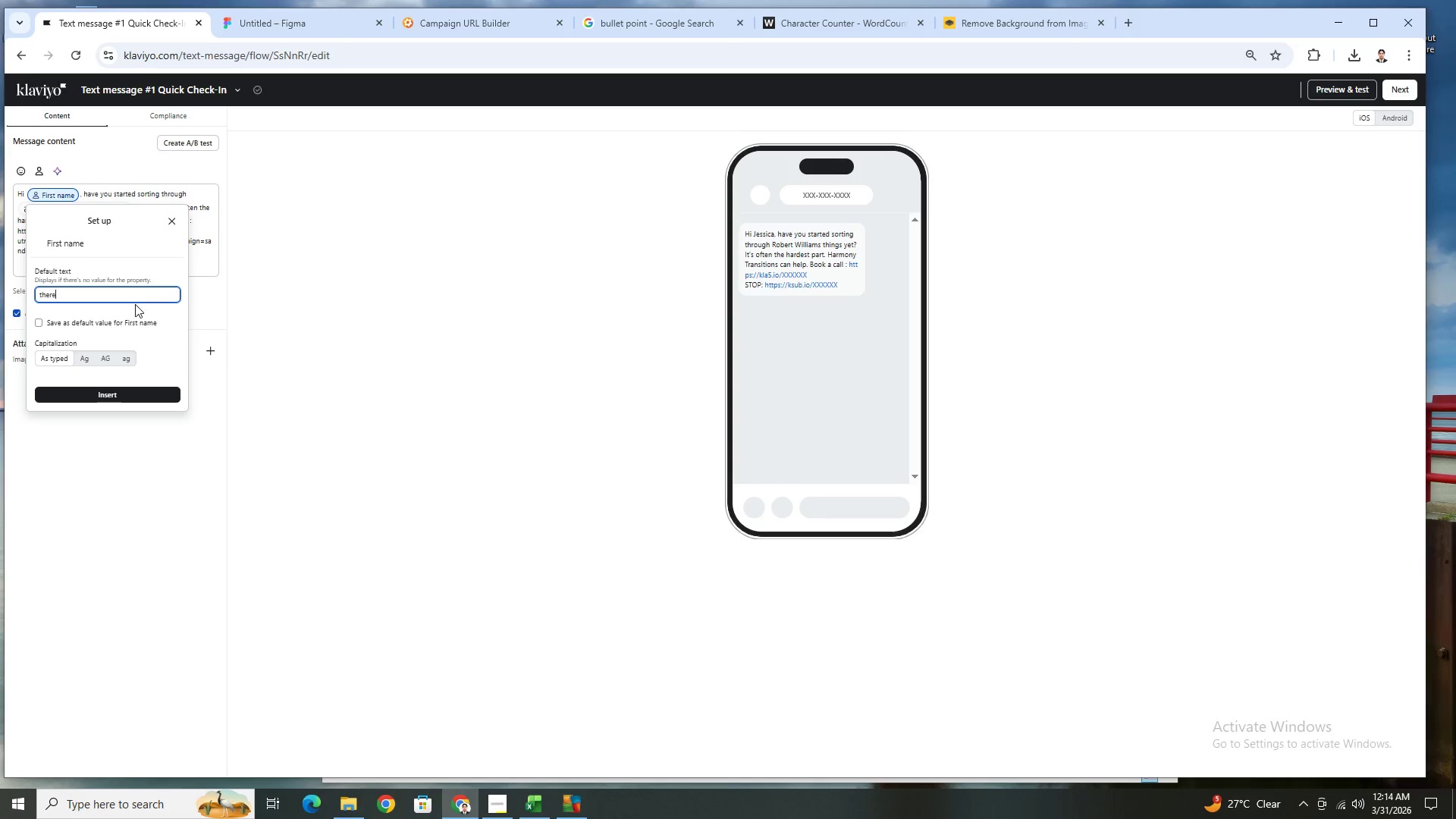 
key(E)
 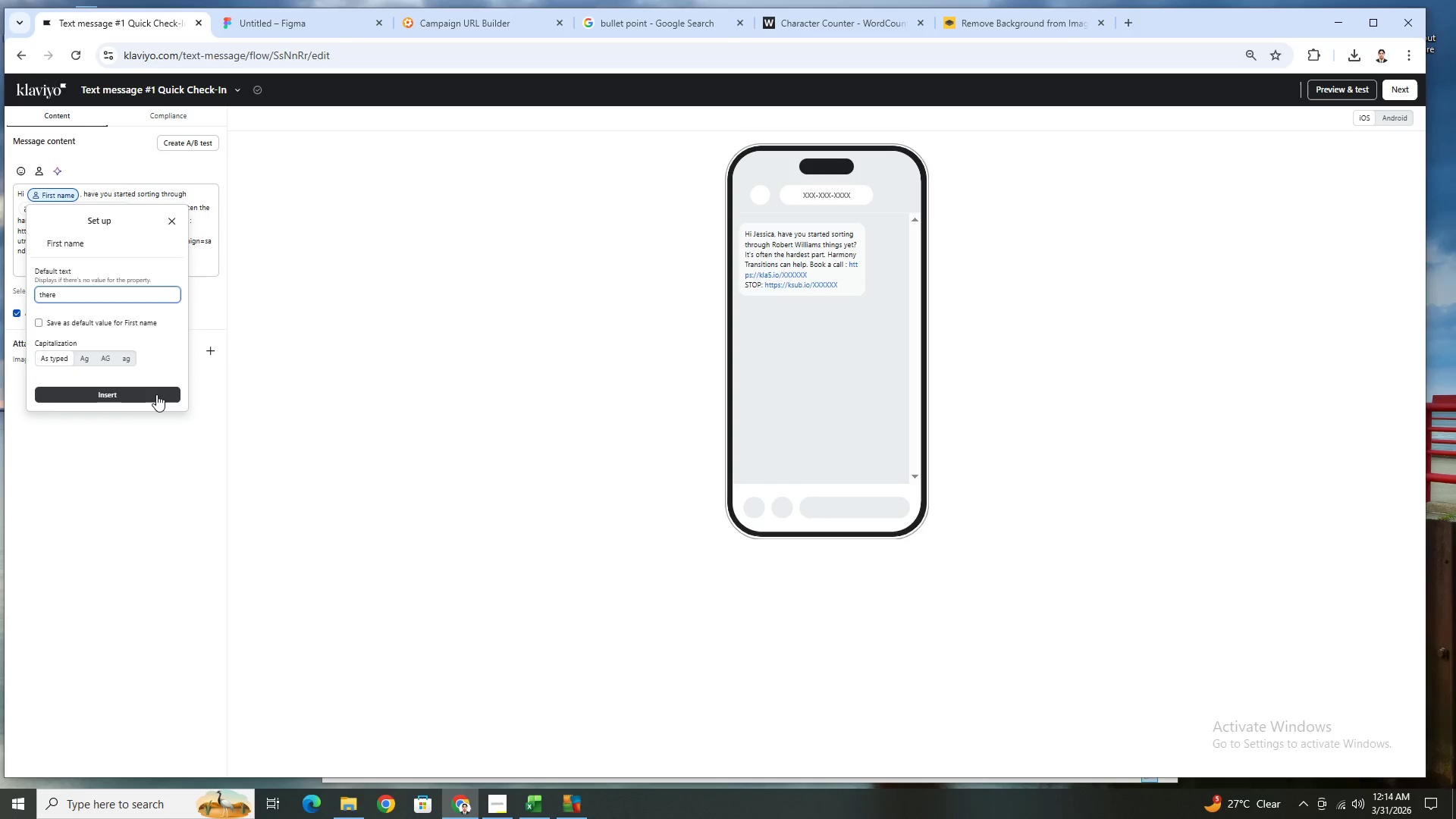 
left_click([156, 394])
 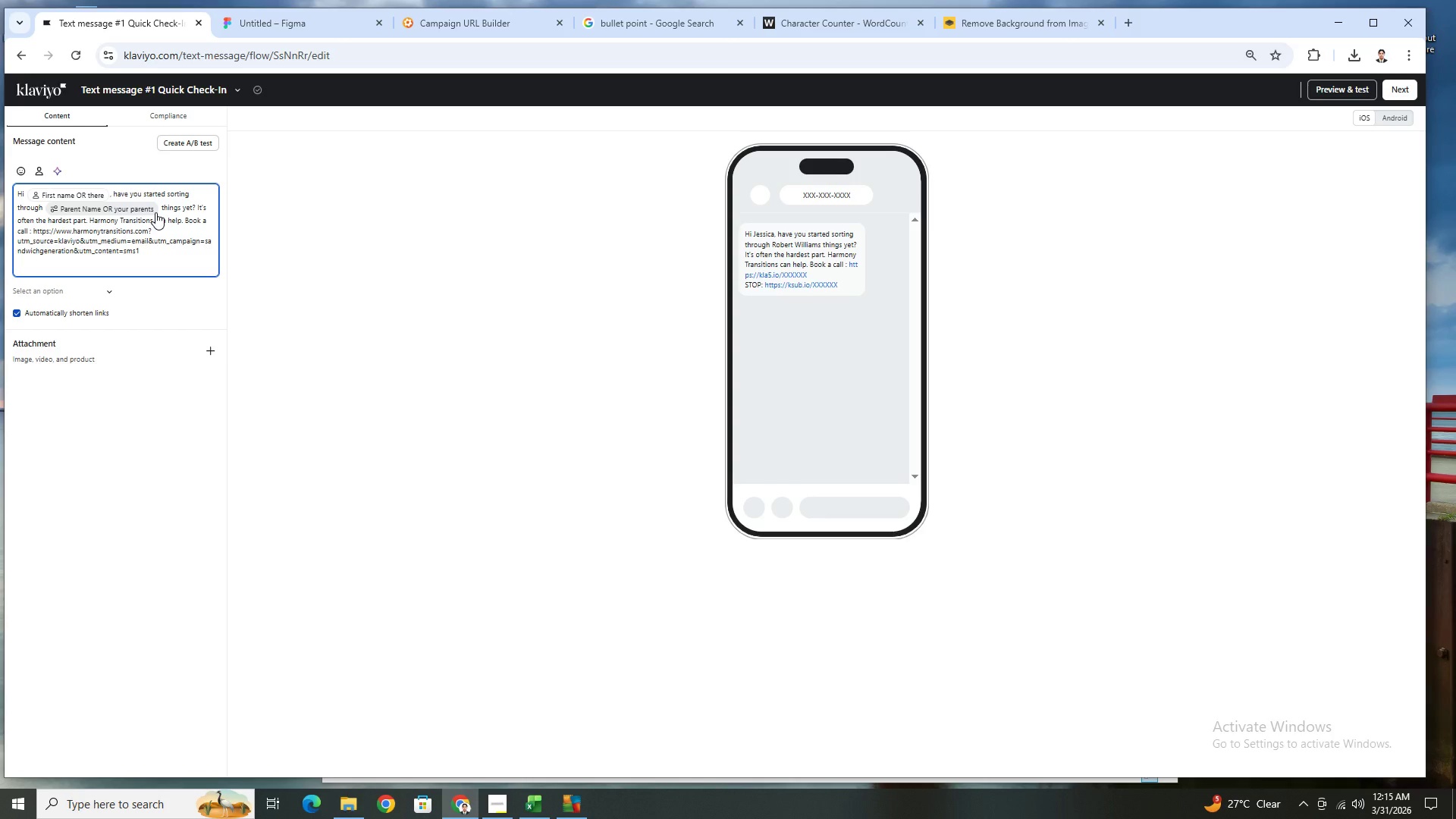 
wait(27.12)
 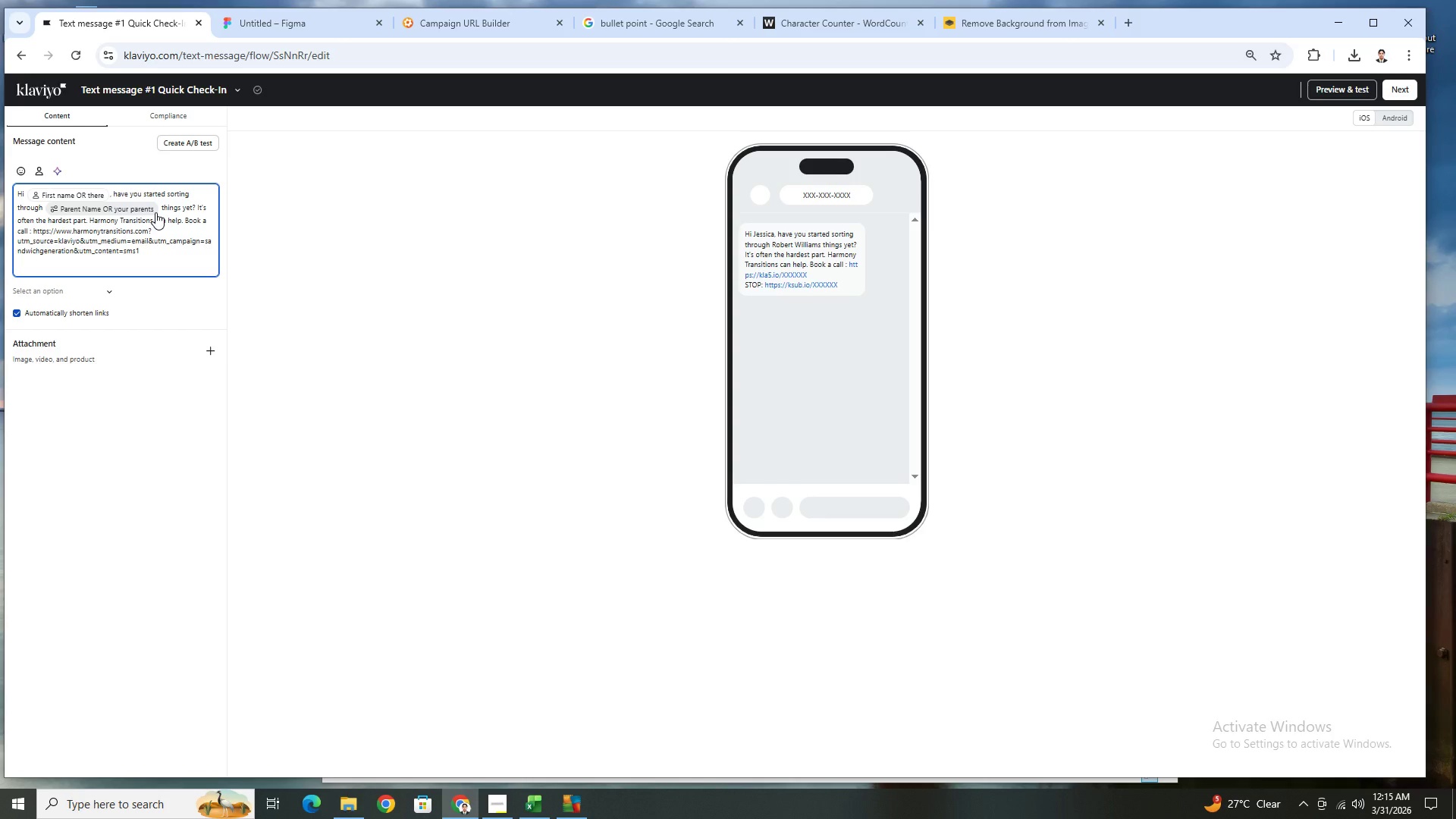 
left_click([153, 212])
 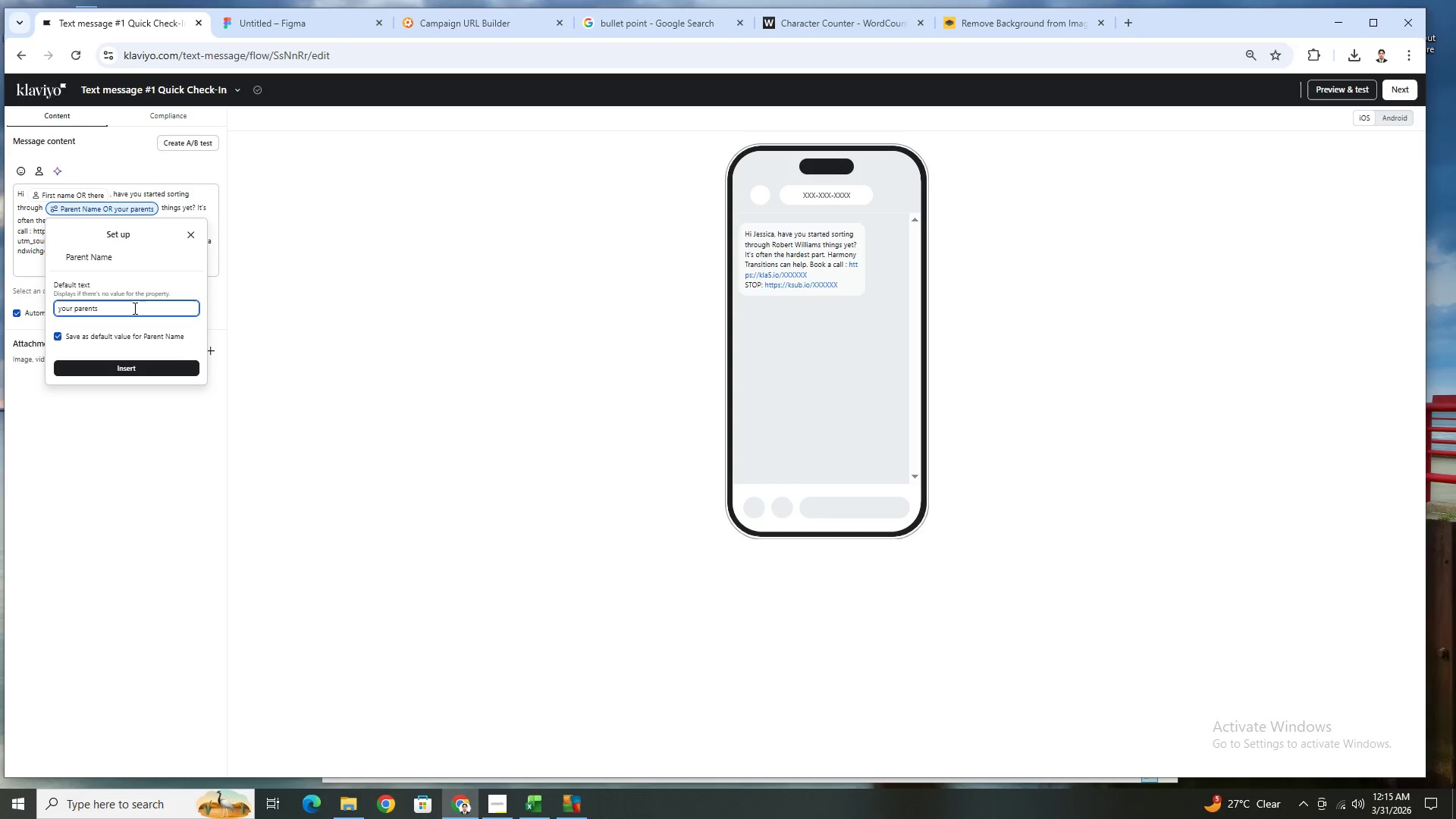 
key(Backspace)
 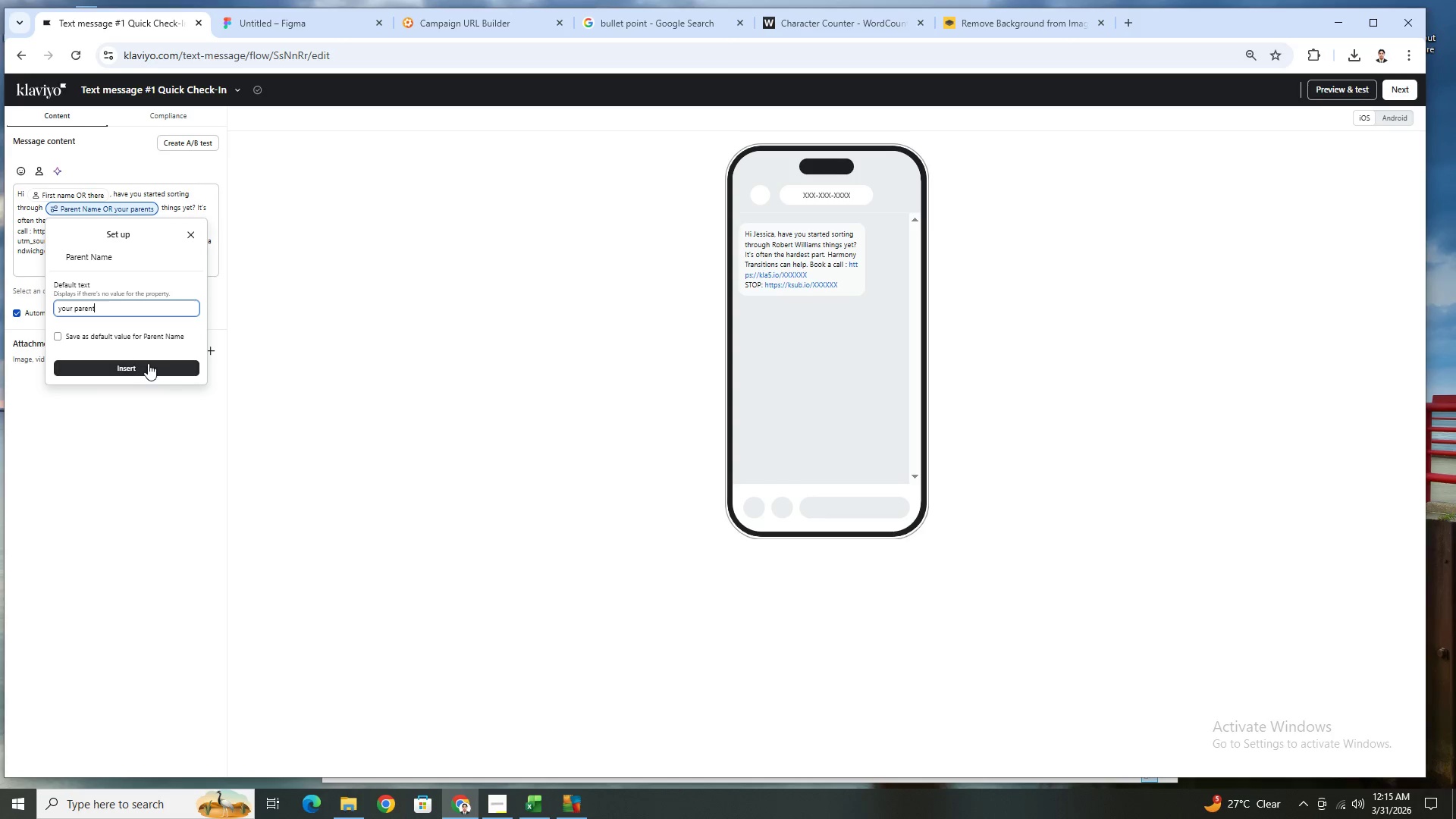 
left_click([148, 363])
 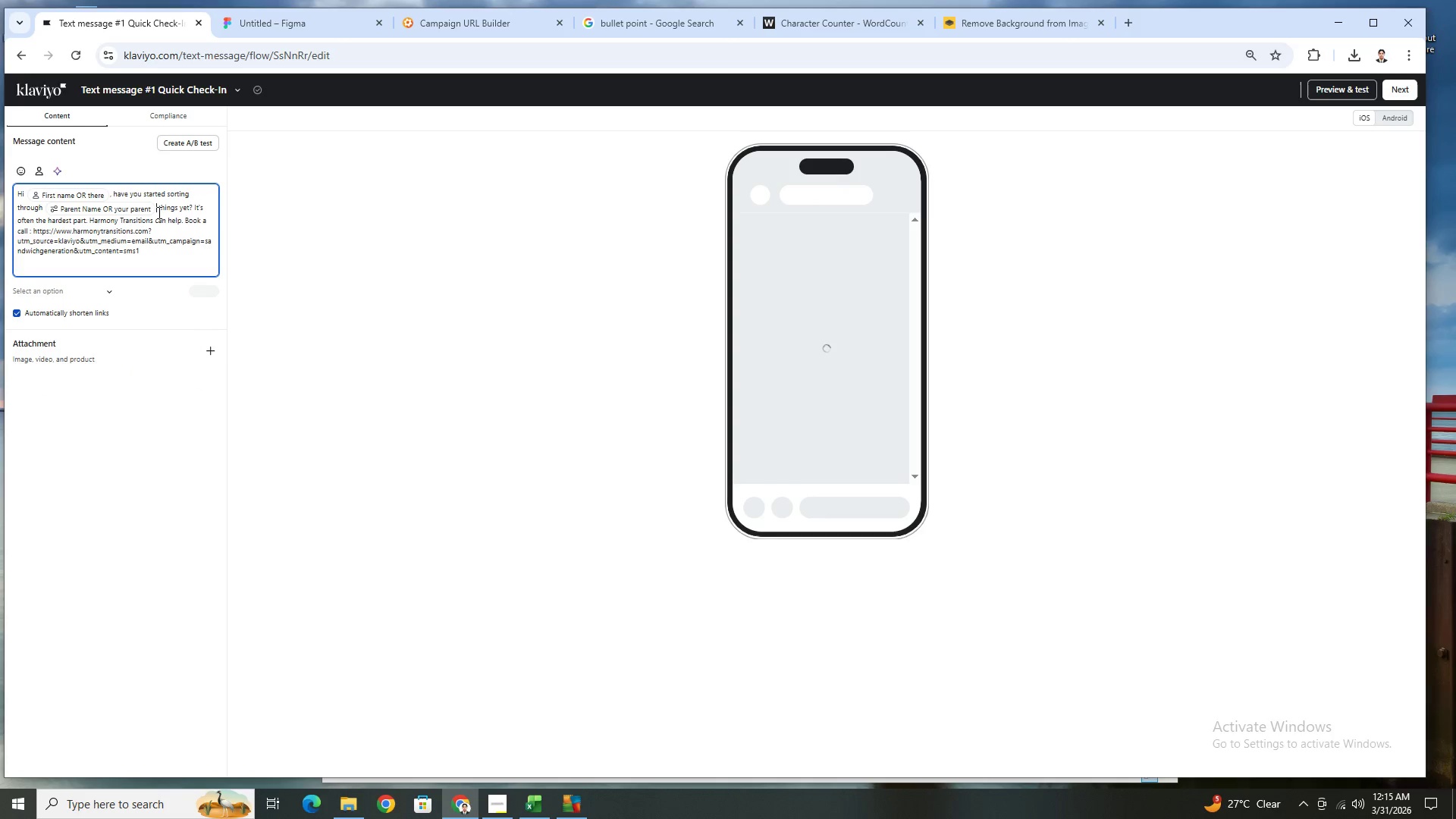 
key(Quote)
 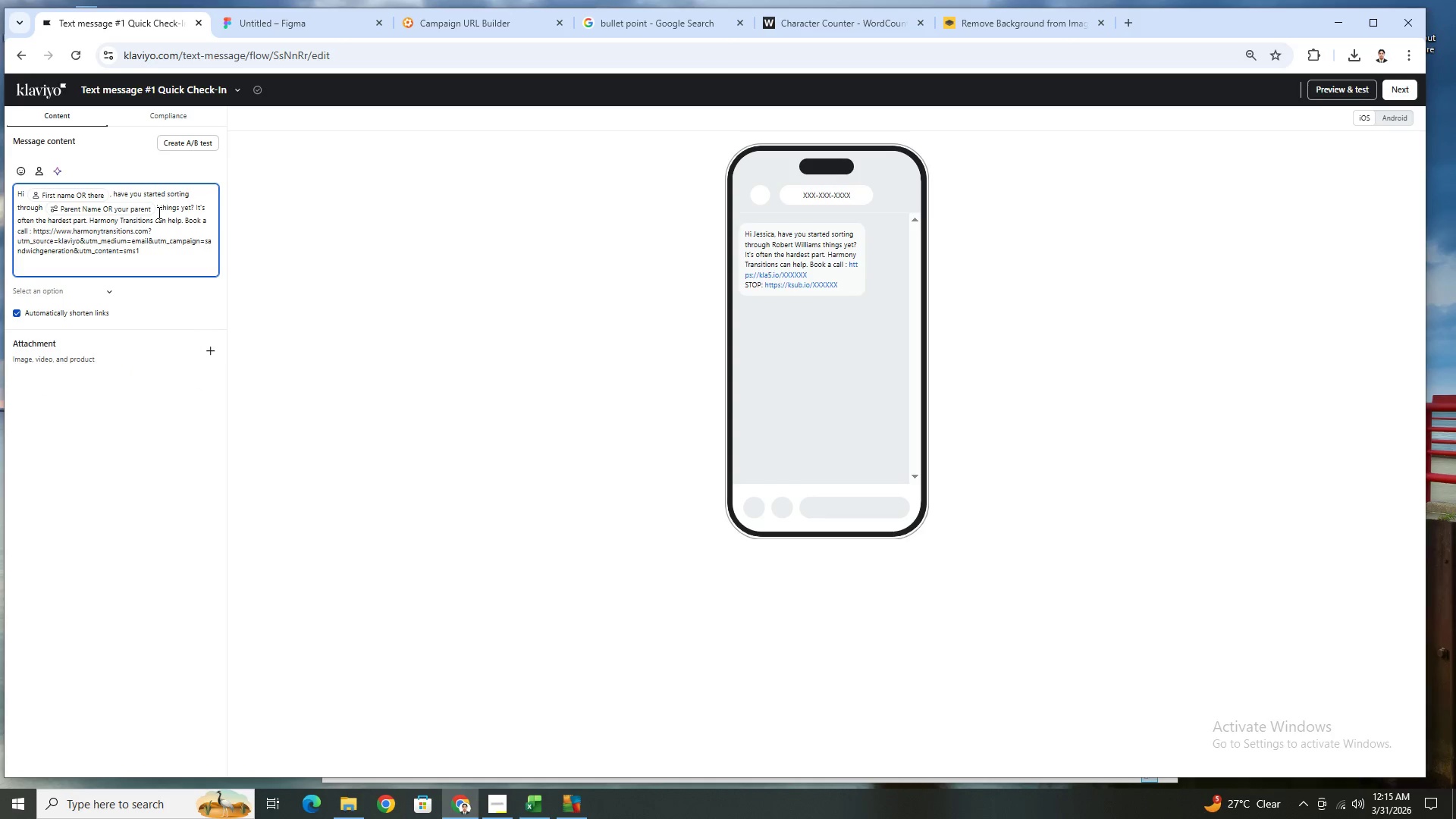 
key(S)
 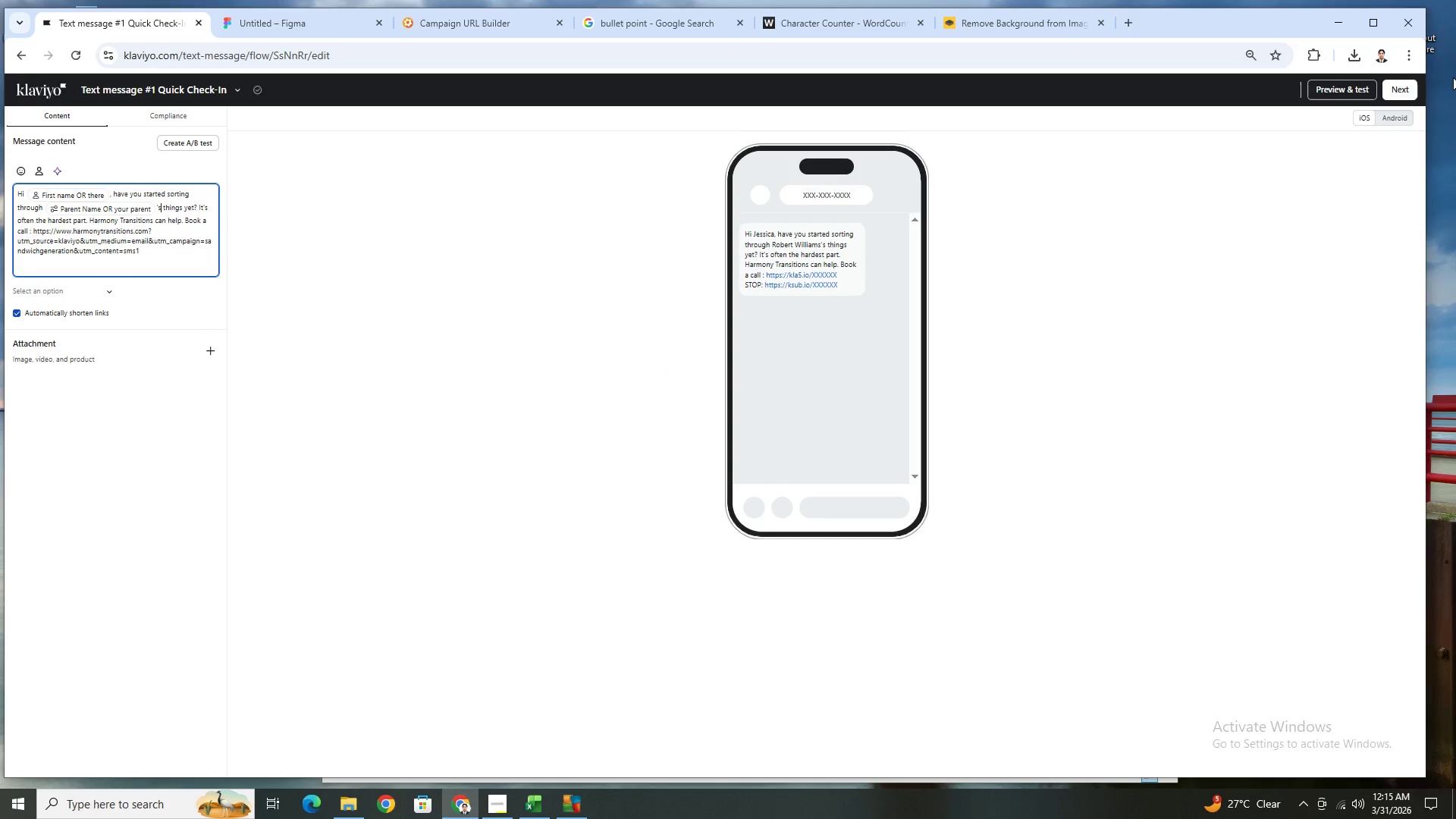 
wait(6.26)
 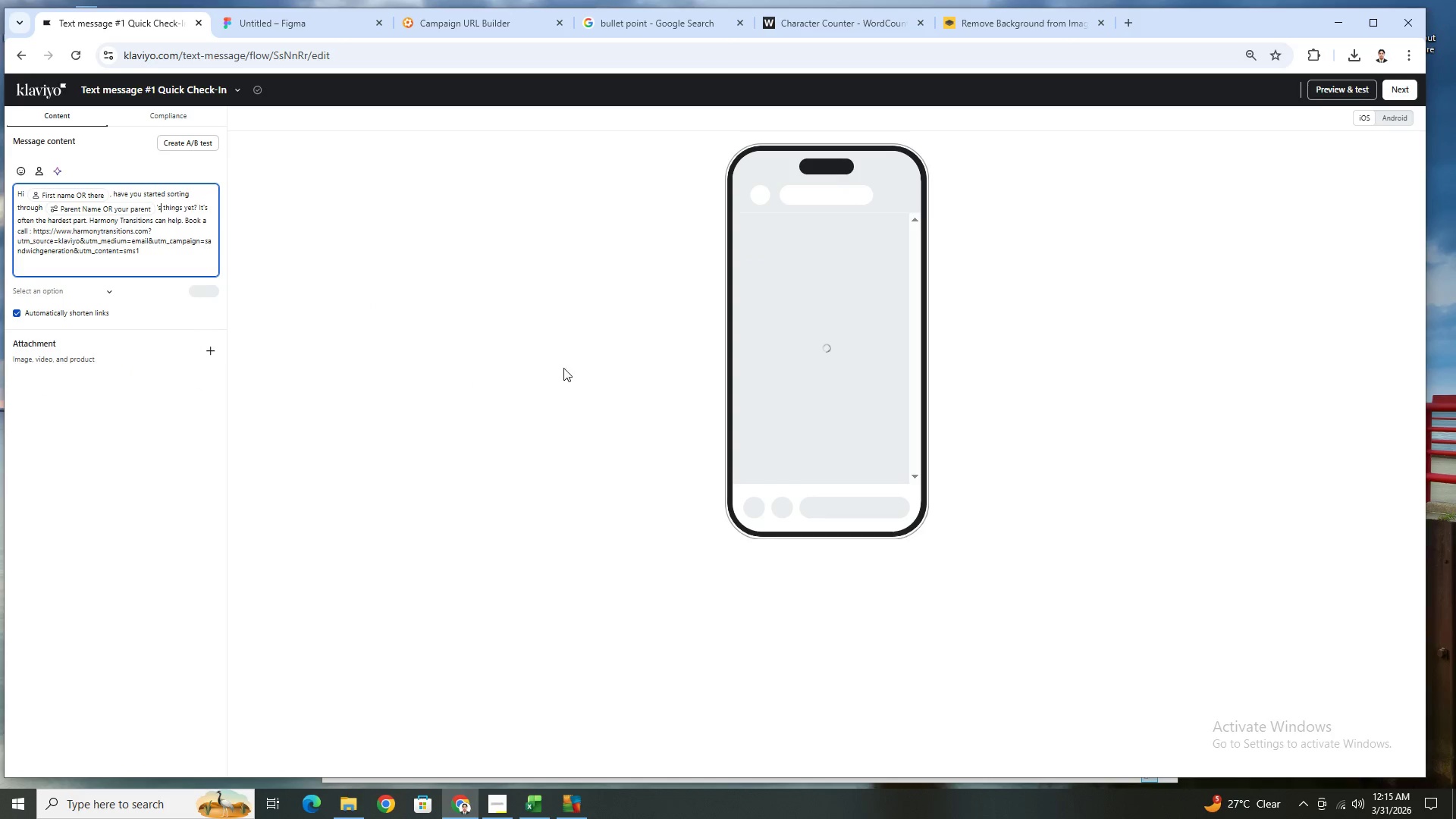 
left_click([1416, 89])
 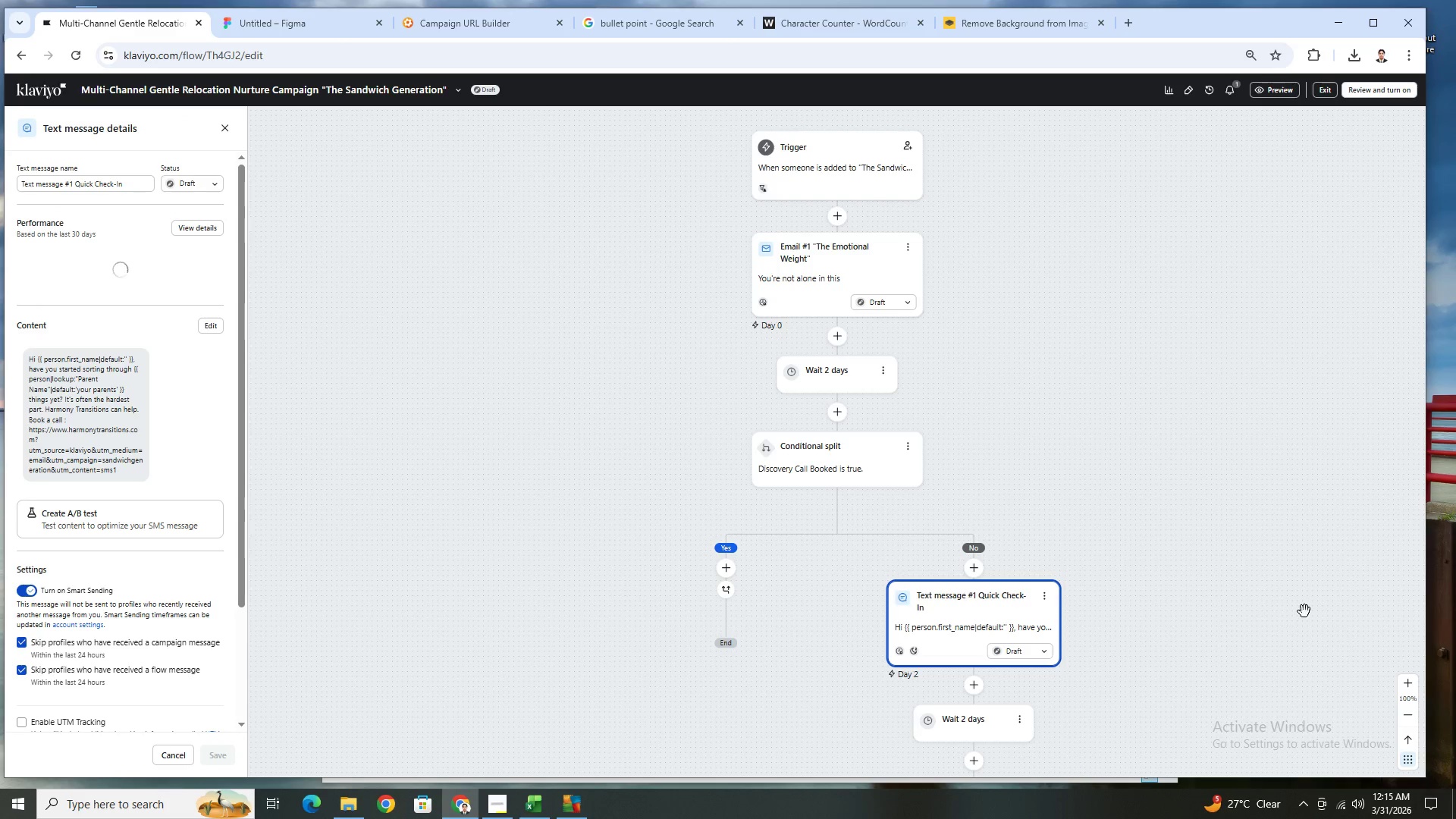 
scroll: coordinate [1194, 546], scroll_direction: down, amount: 2.0
 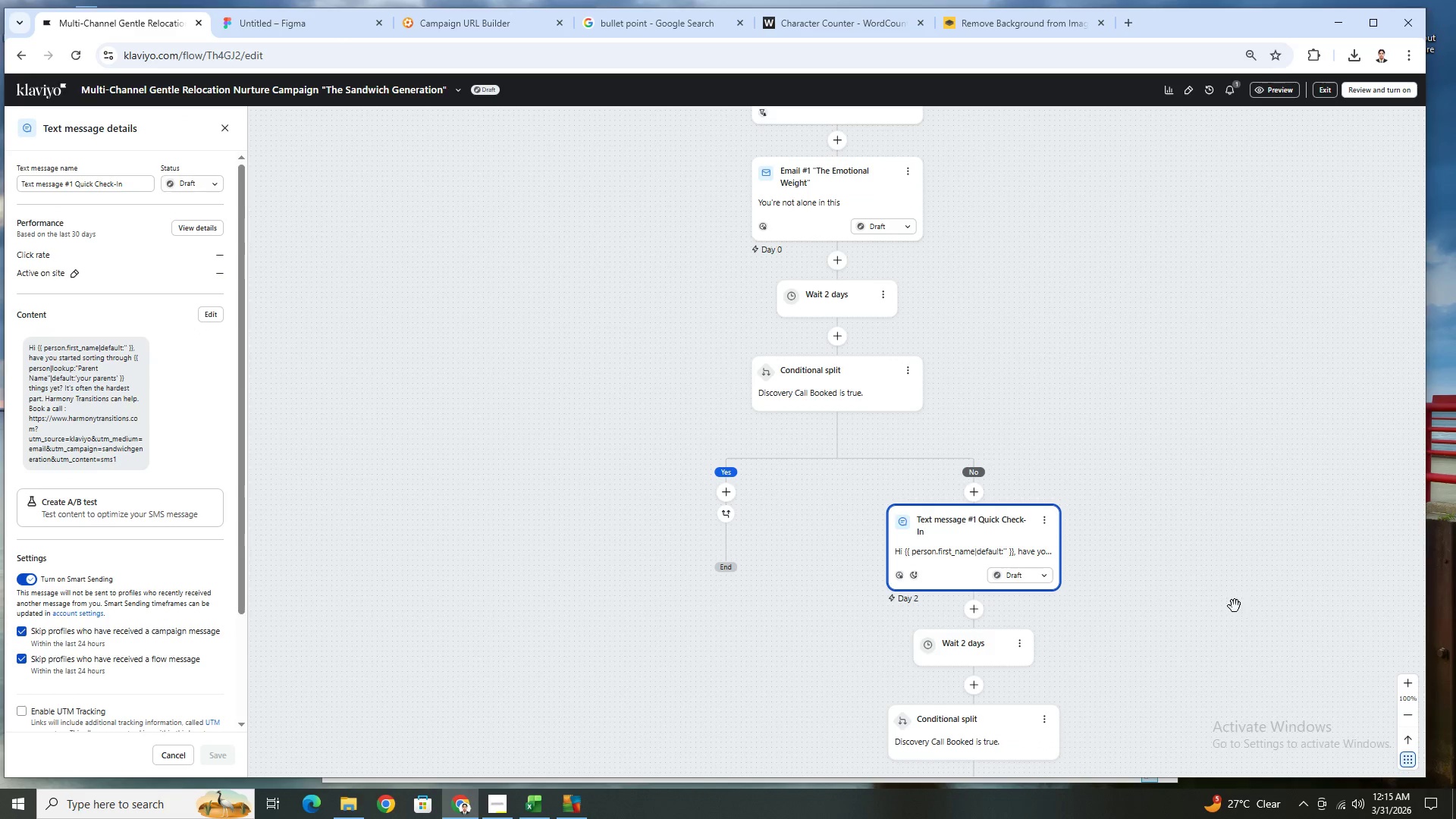 
left_click_drag(start_coordinate=[1235, 606], to_coordinate=[1091, 427])
 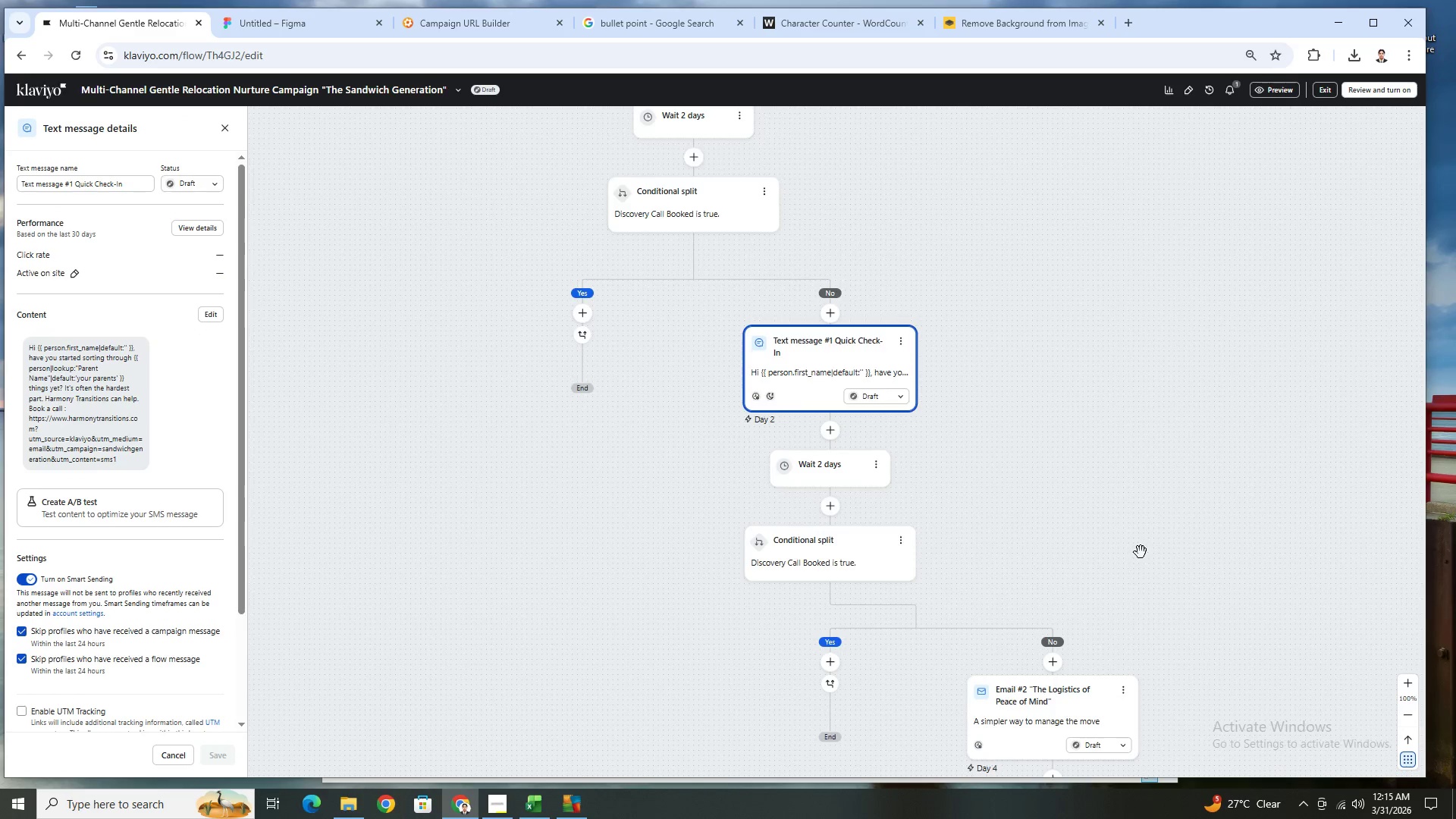 
scroll: coordinate [1141, 553], scroll_direction: down, amount: 3.0
 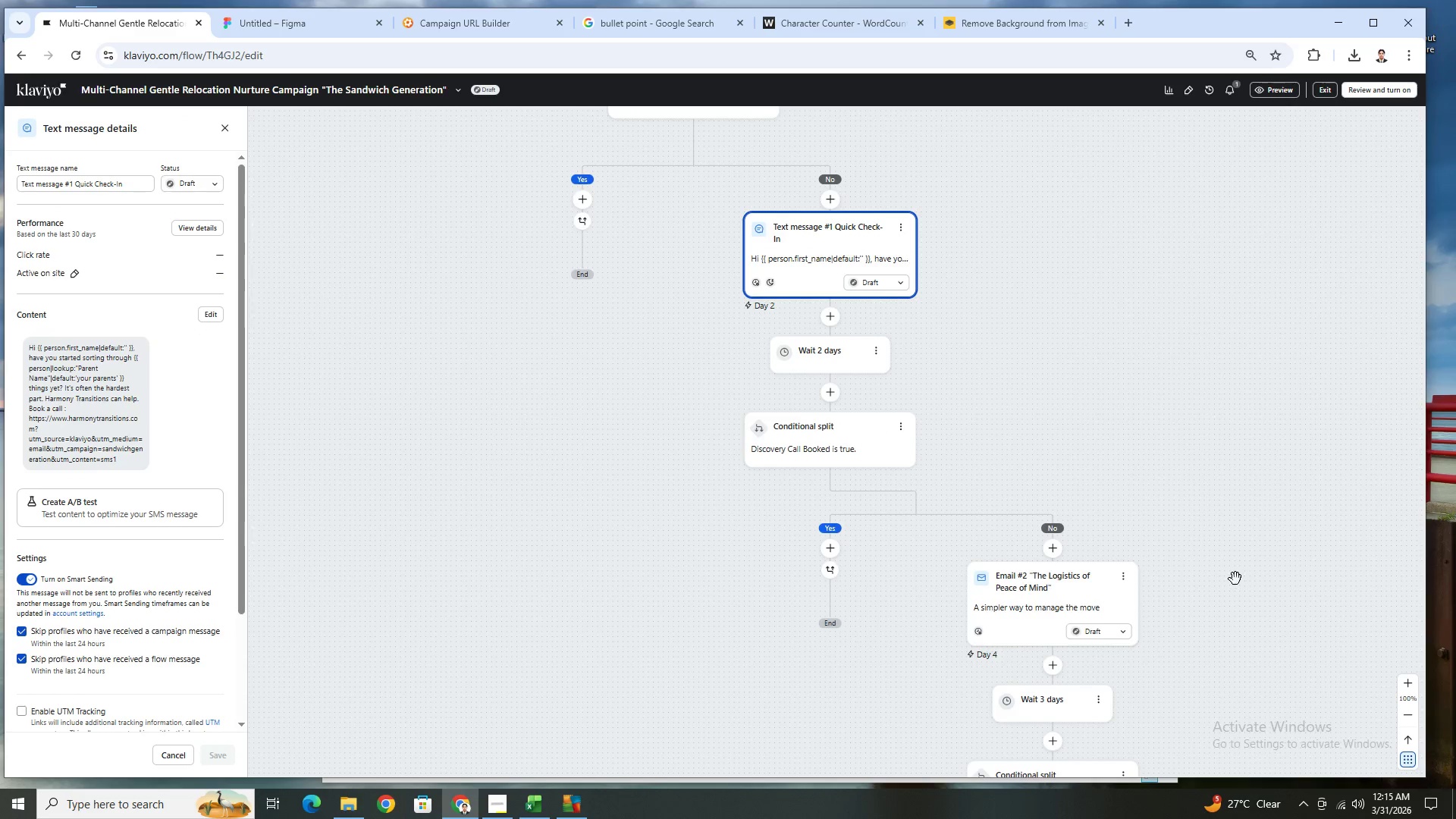 
left_click_drag(start_coordinate=[1235, 579], to_coordinate=[1107, 416])
 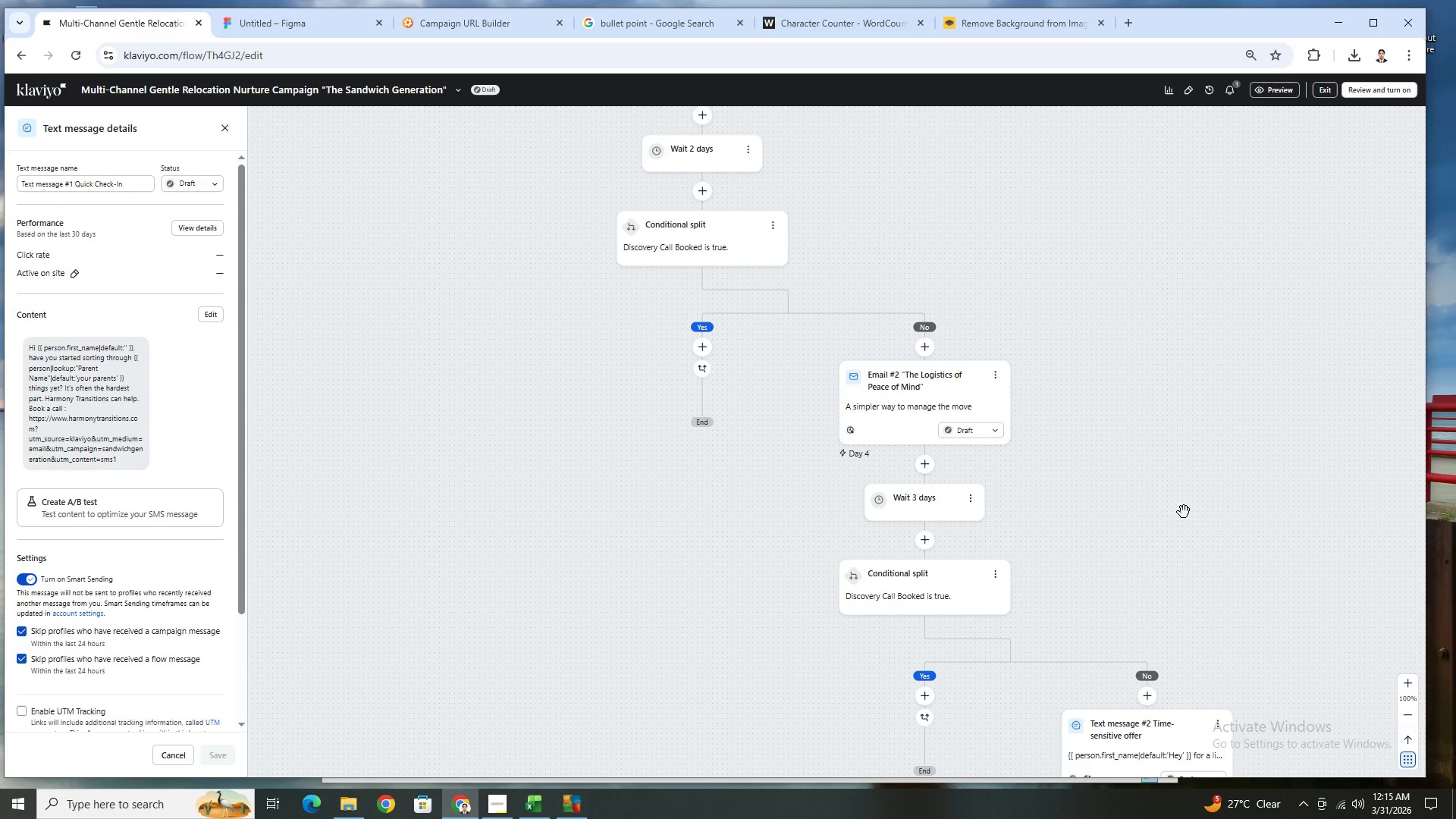 
scroll: coordinate [1201, 544], scroll_direction: down, amount: 4.0
 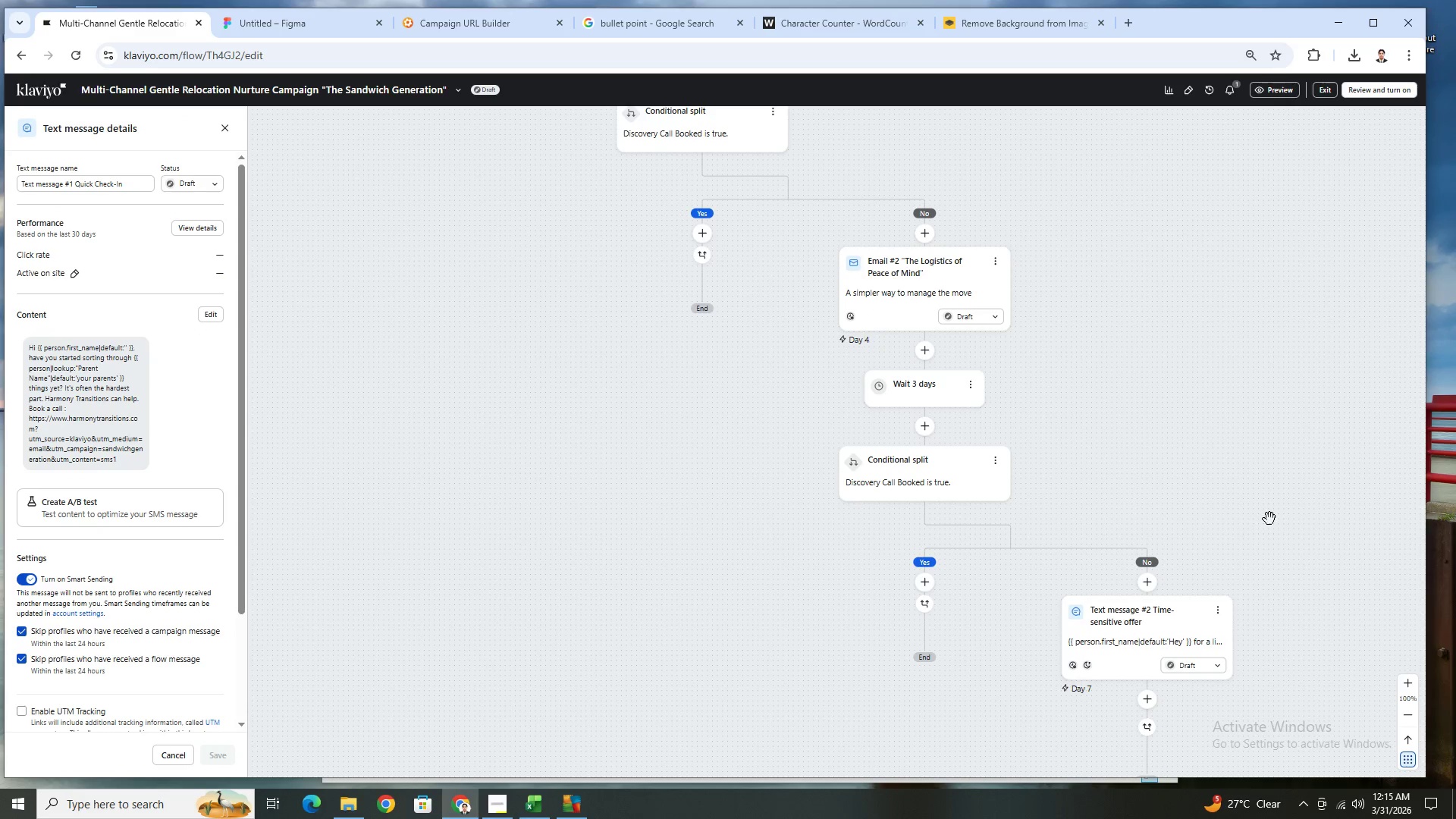 
left_click_drag(start_coordinate=[1269, 517], to_coordinate=[934, 437])
 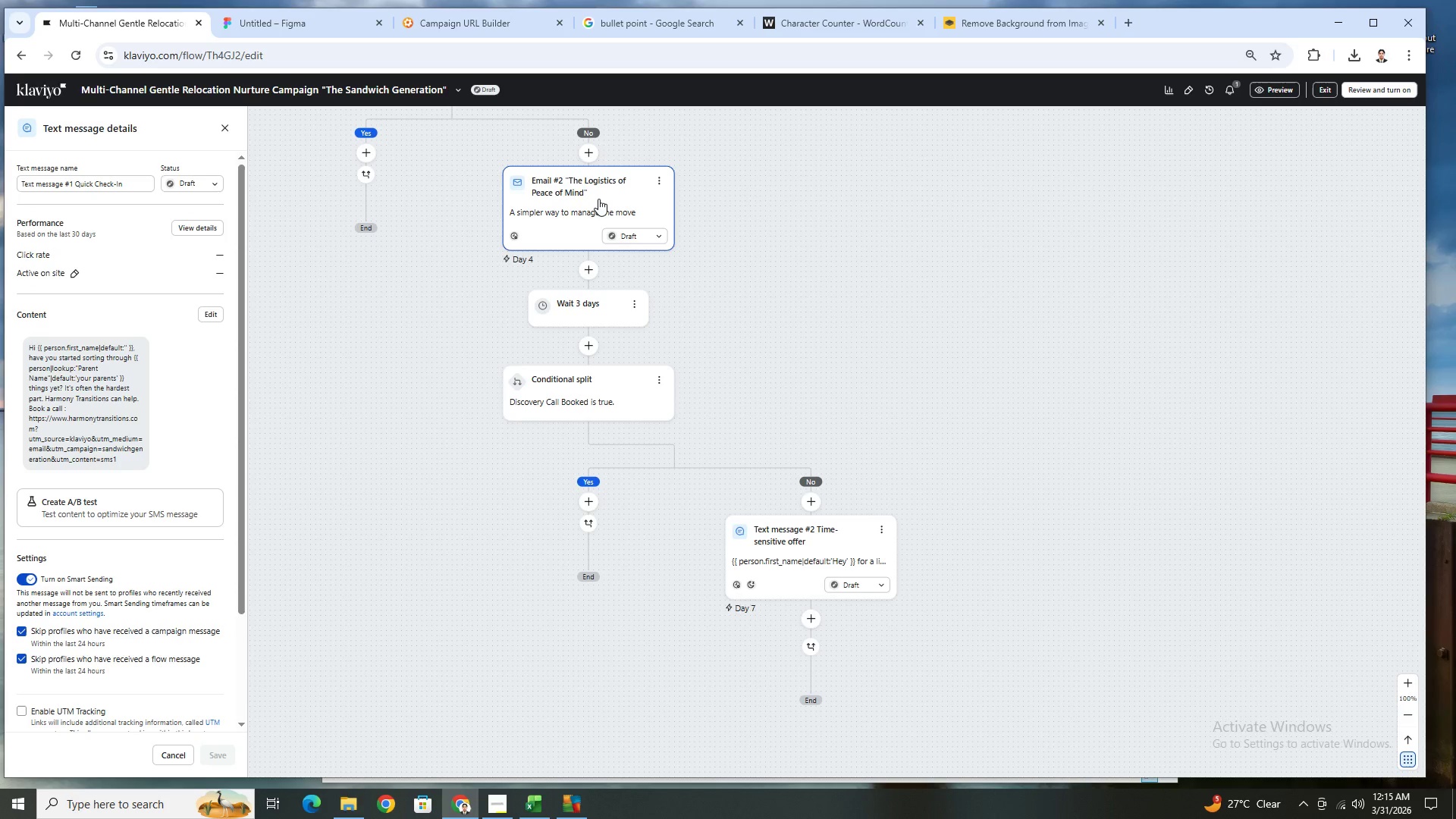 
left_click([598, 199])
 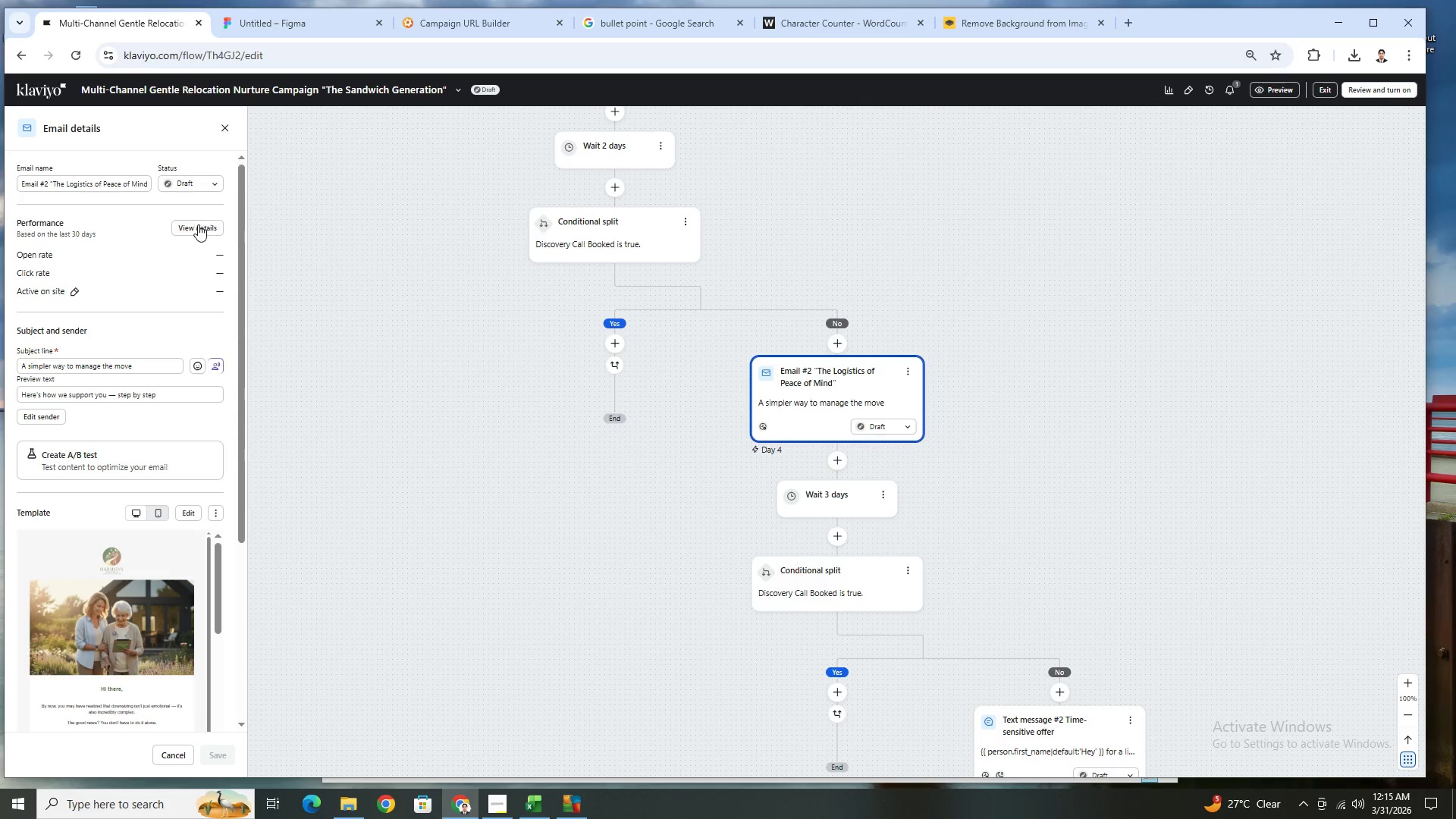 
left_click([913, 371])
 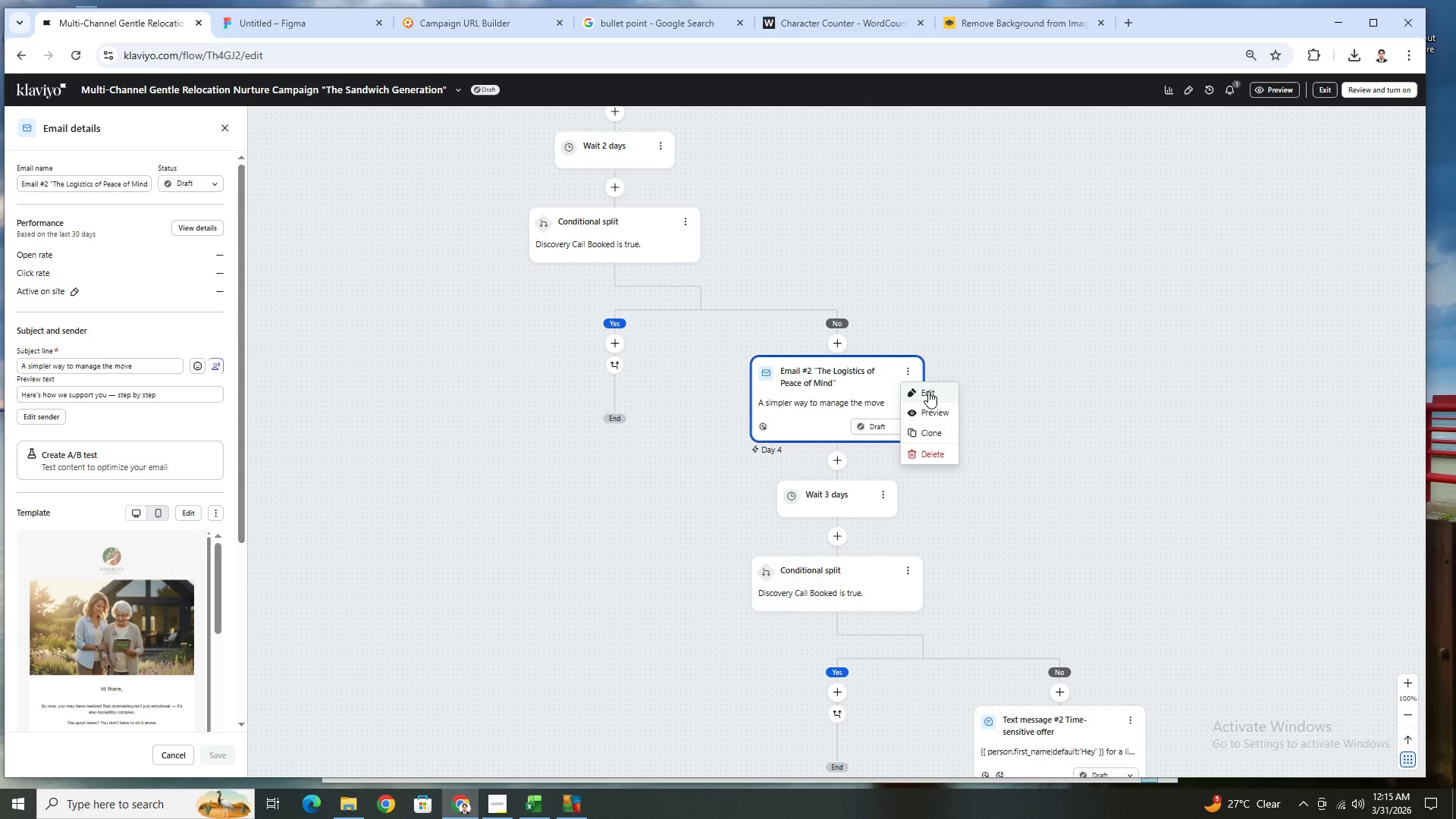 
left_click([928, 391])
 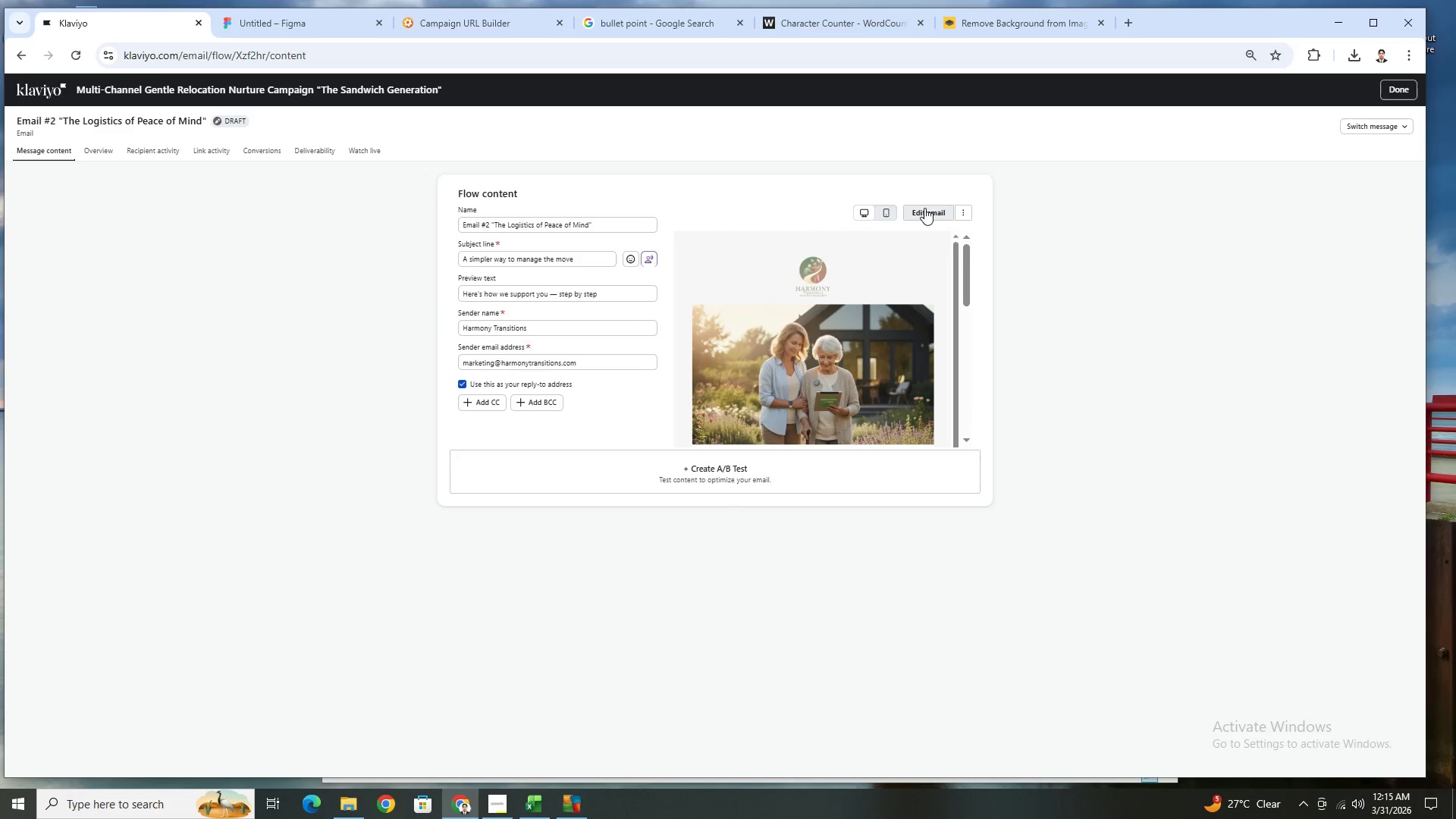 
wait(5.31)
 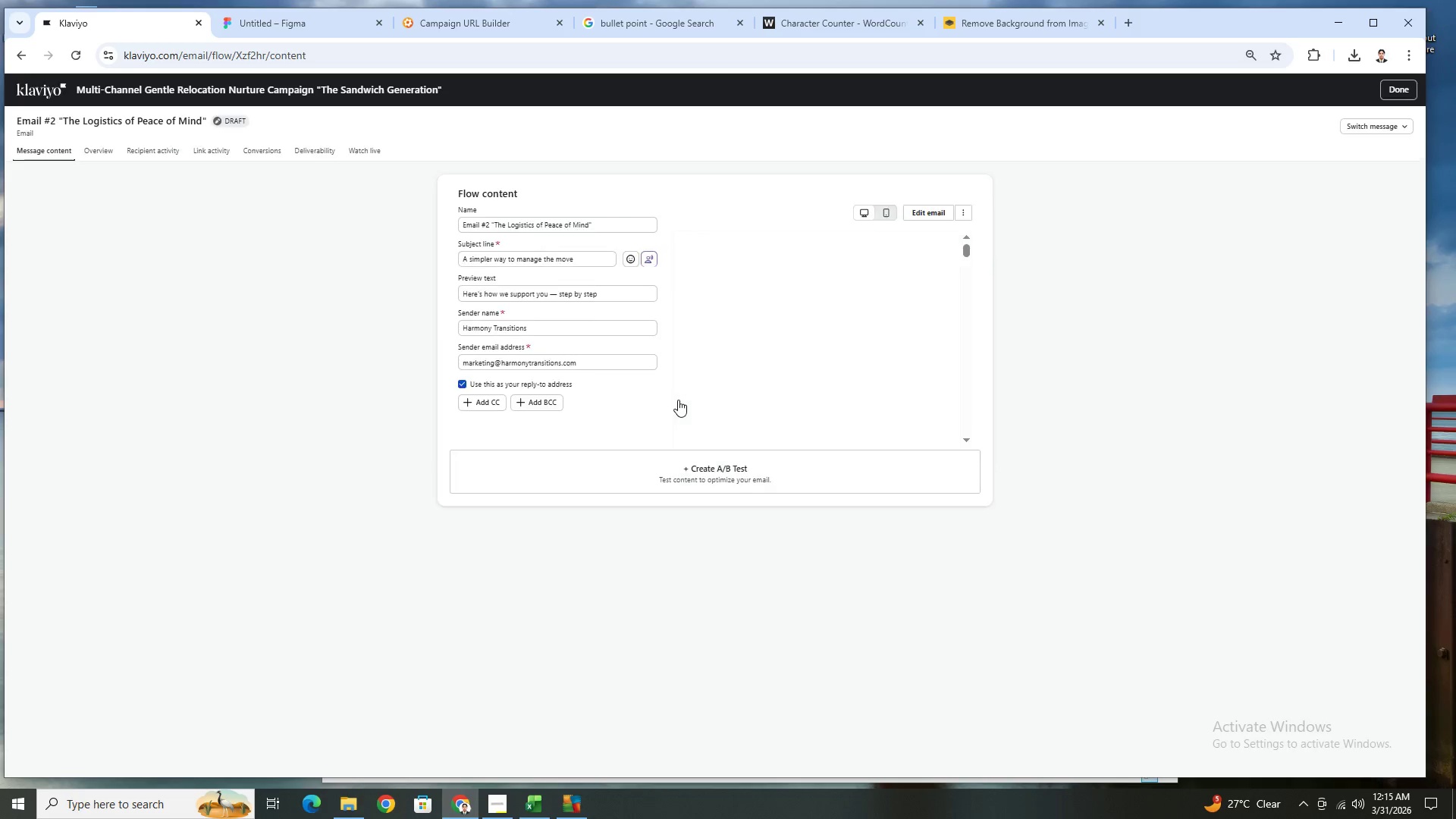 
left_click([934, 213])
 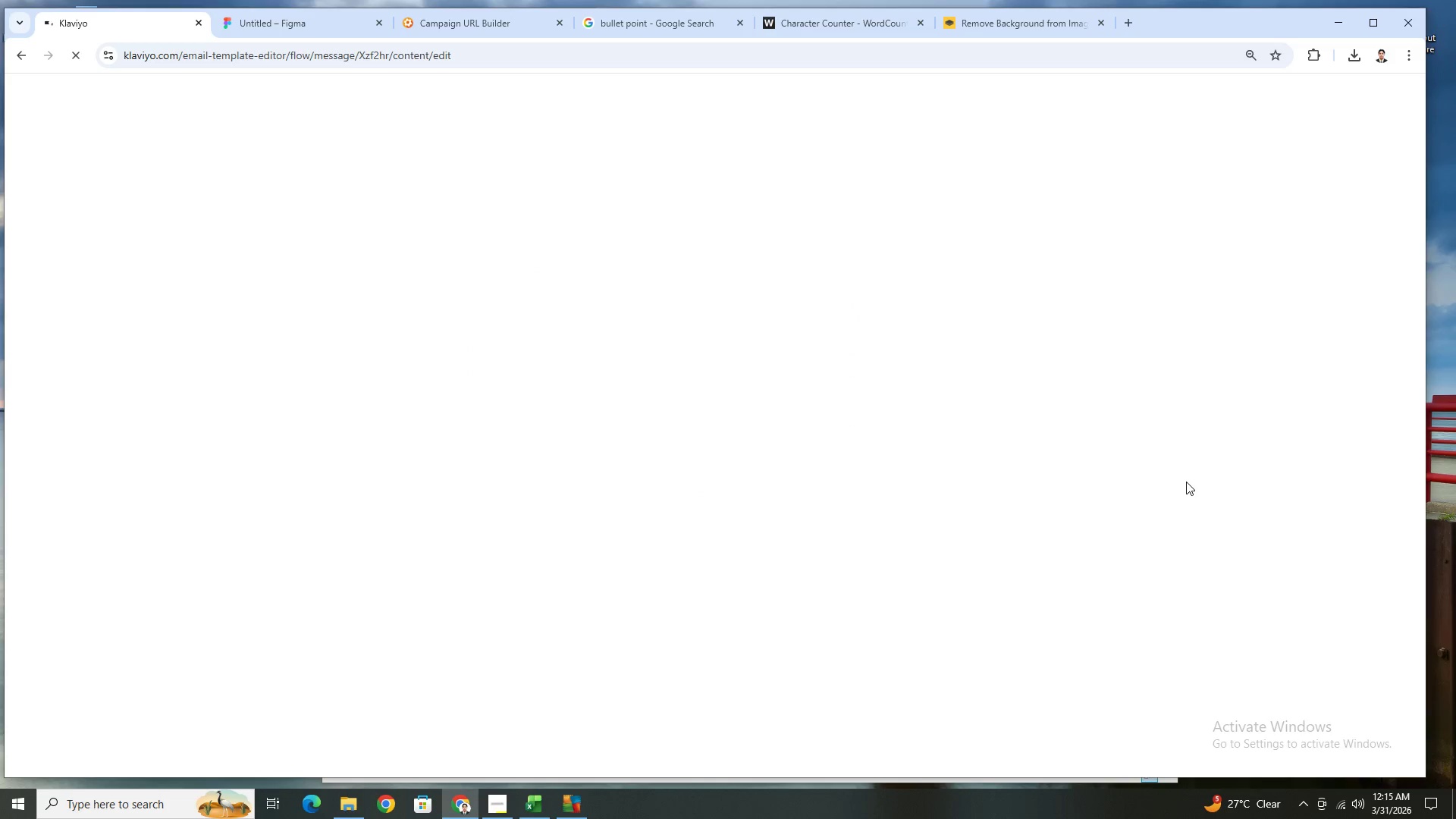 
wait(7.2)
 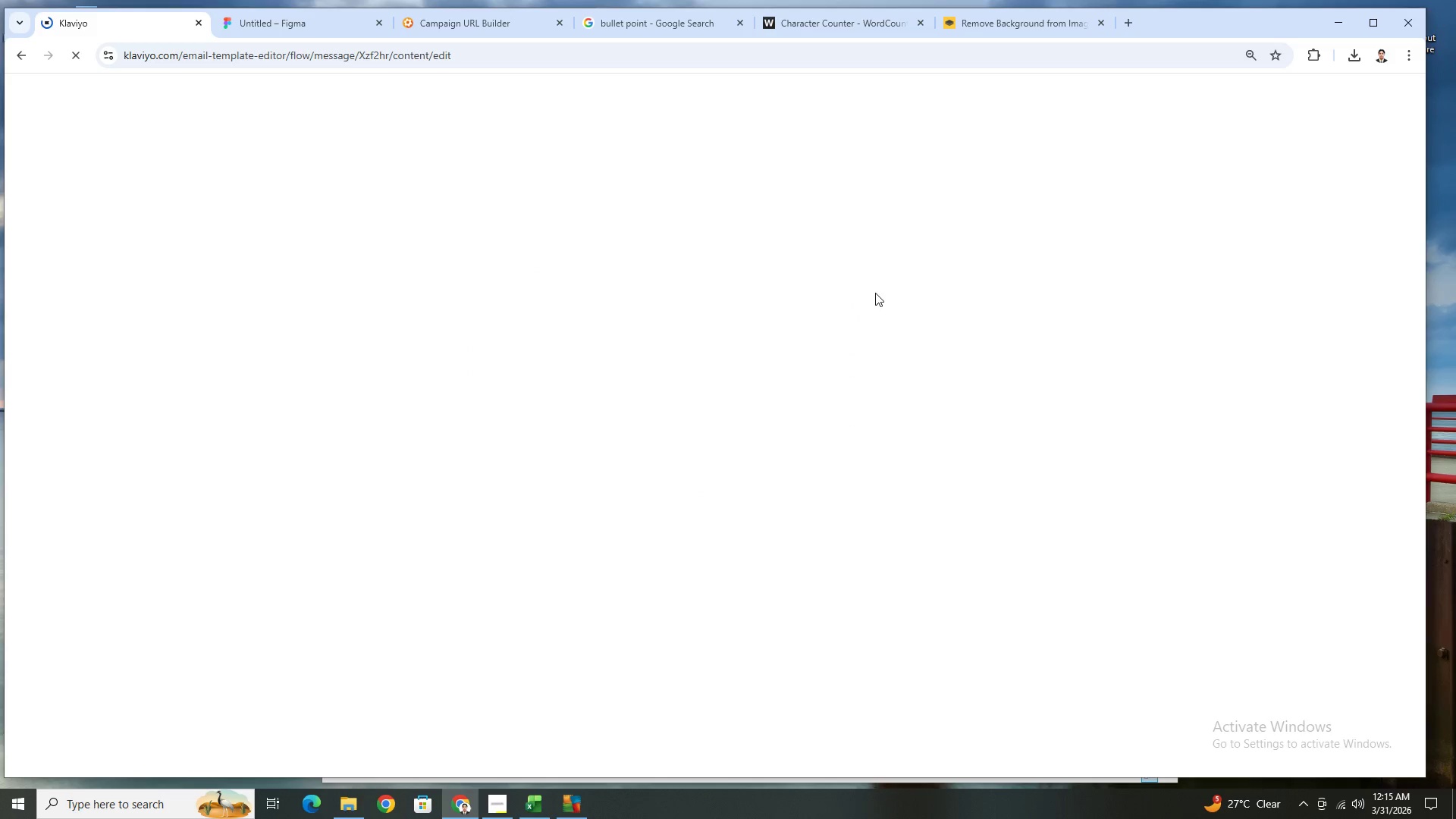 
scroll: coordinate [1186, 482], scroll_direction: down, amount: 1.0
 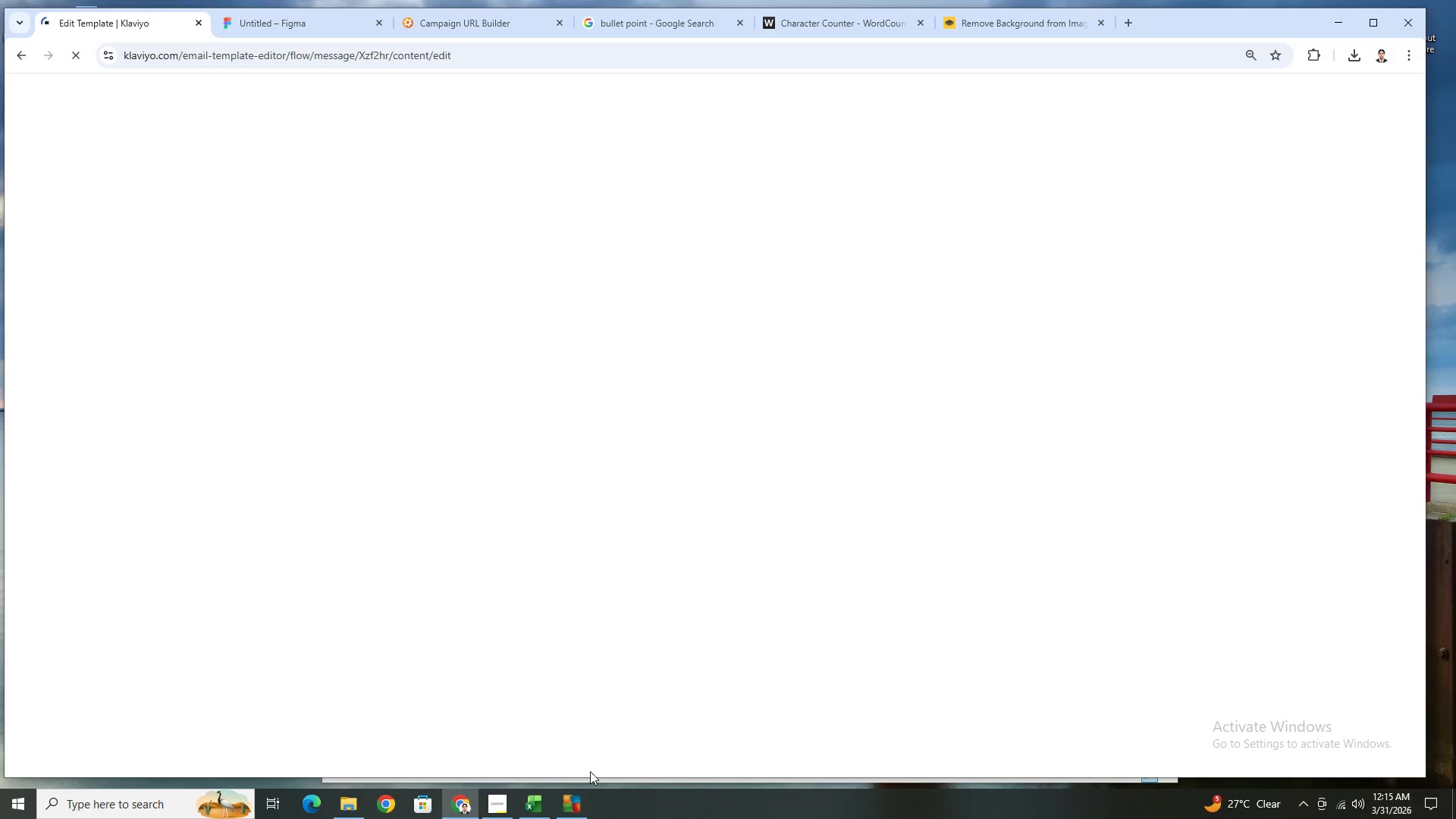 
left_click([507, 797])